 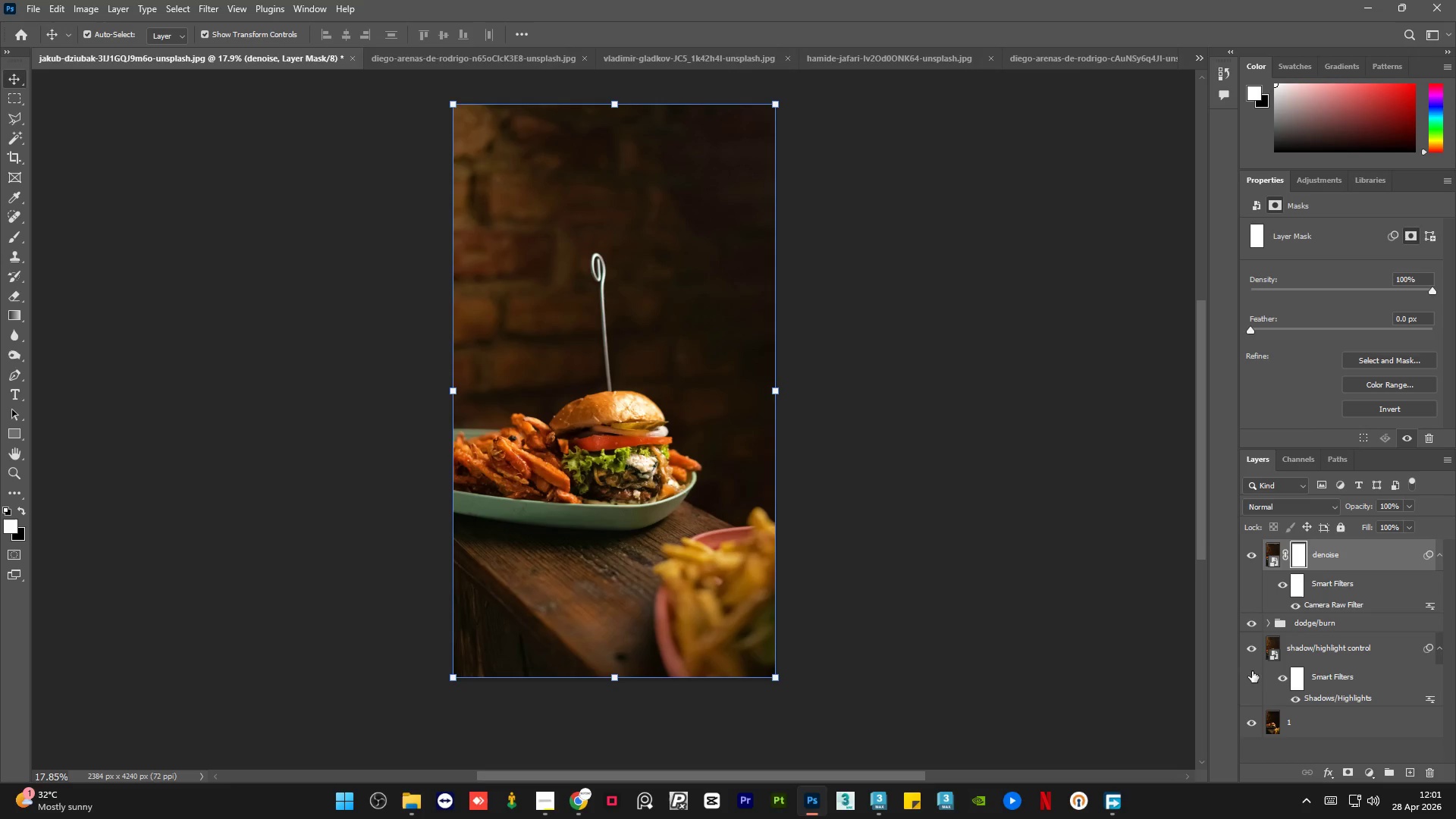 
hold_key(key=AltLeft, duration=1.38)
scroll: coordinate [617, 598], scroll_direction: up, amount: 16.0
 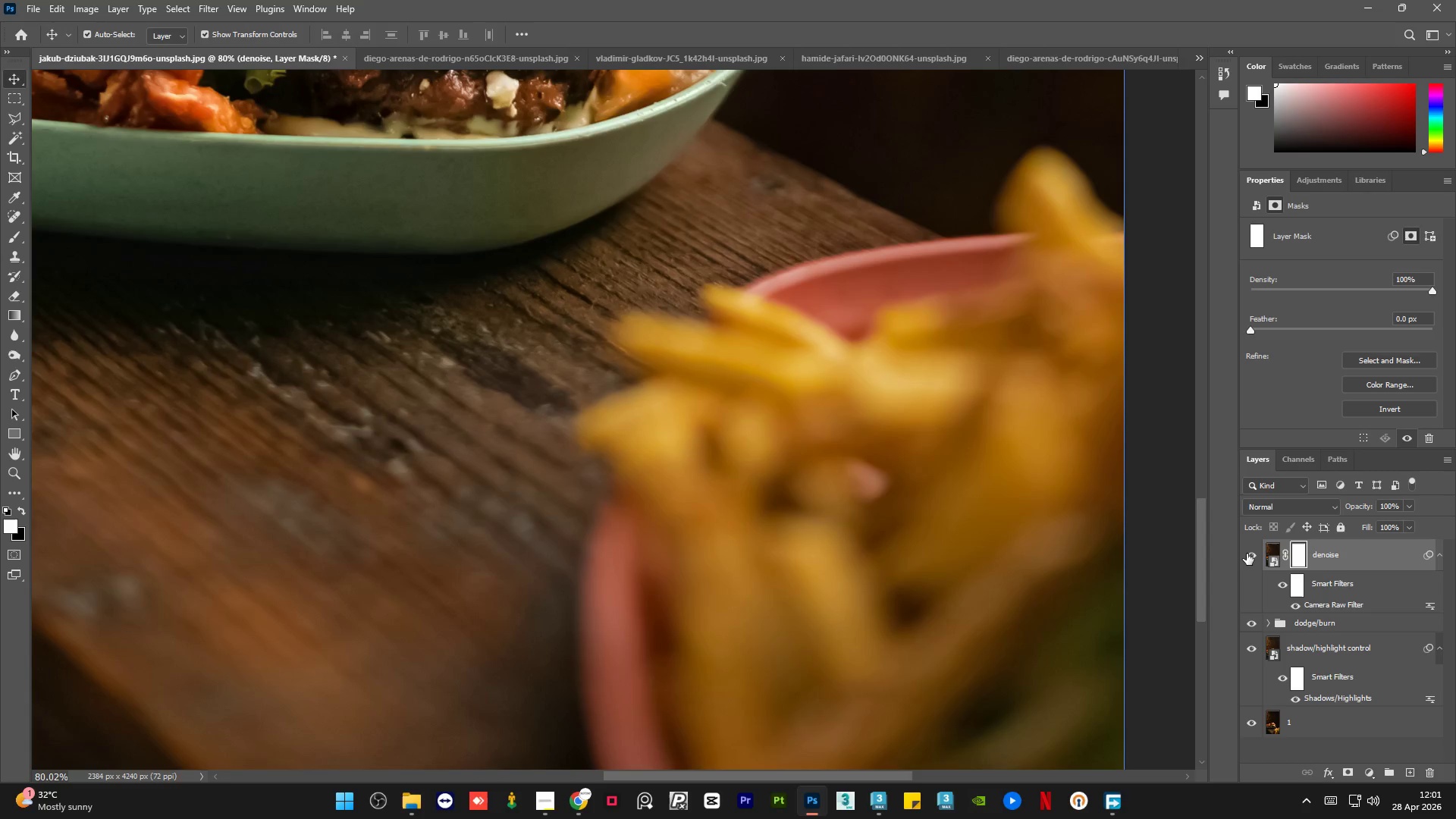 
left_click([1247, 553])
 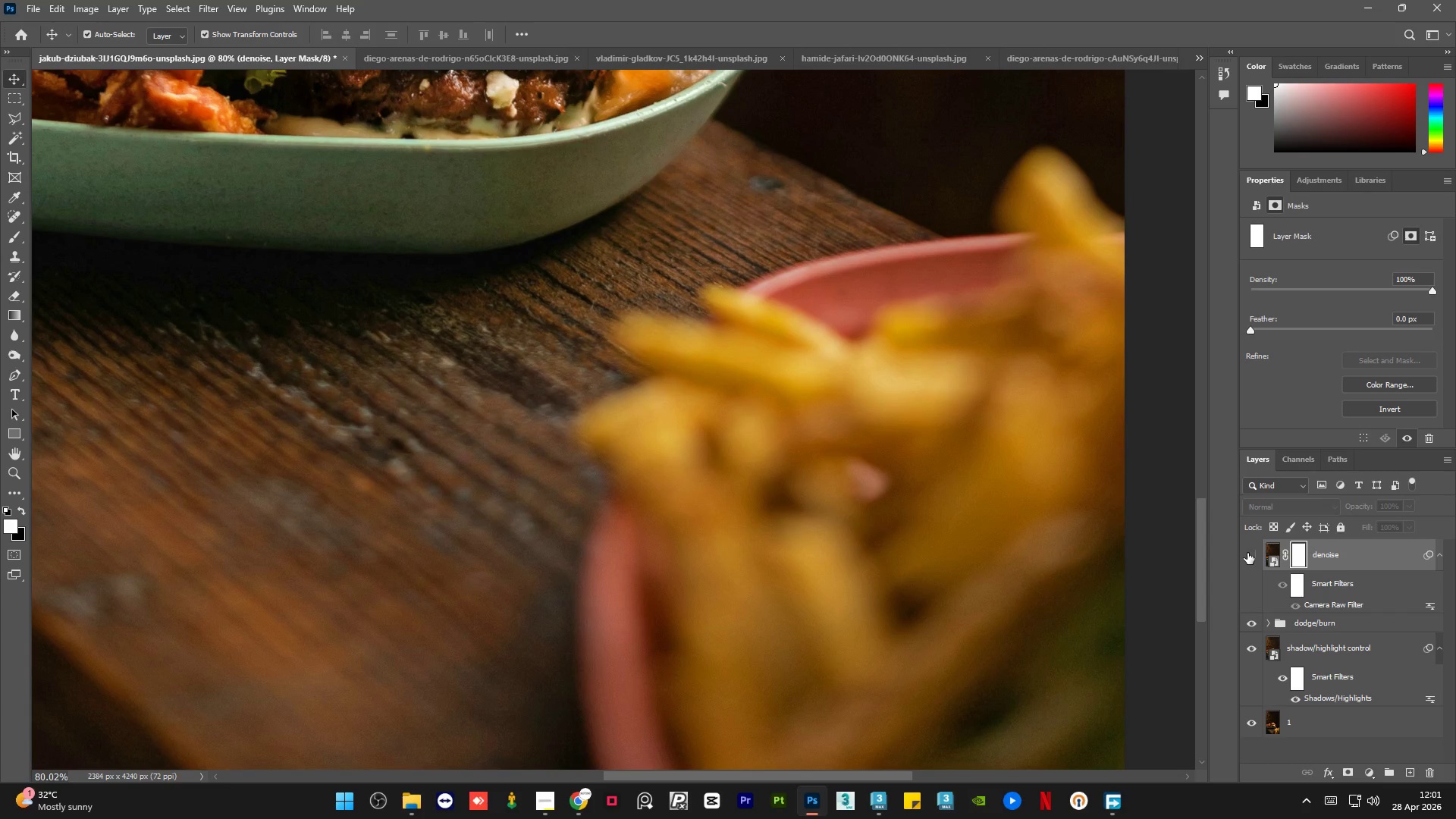 
left_click([1247, 553])
 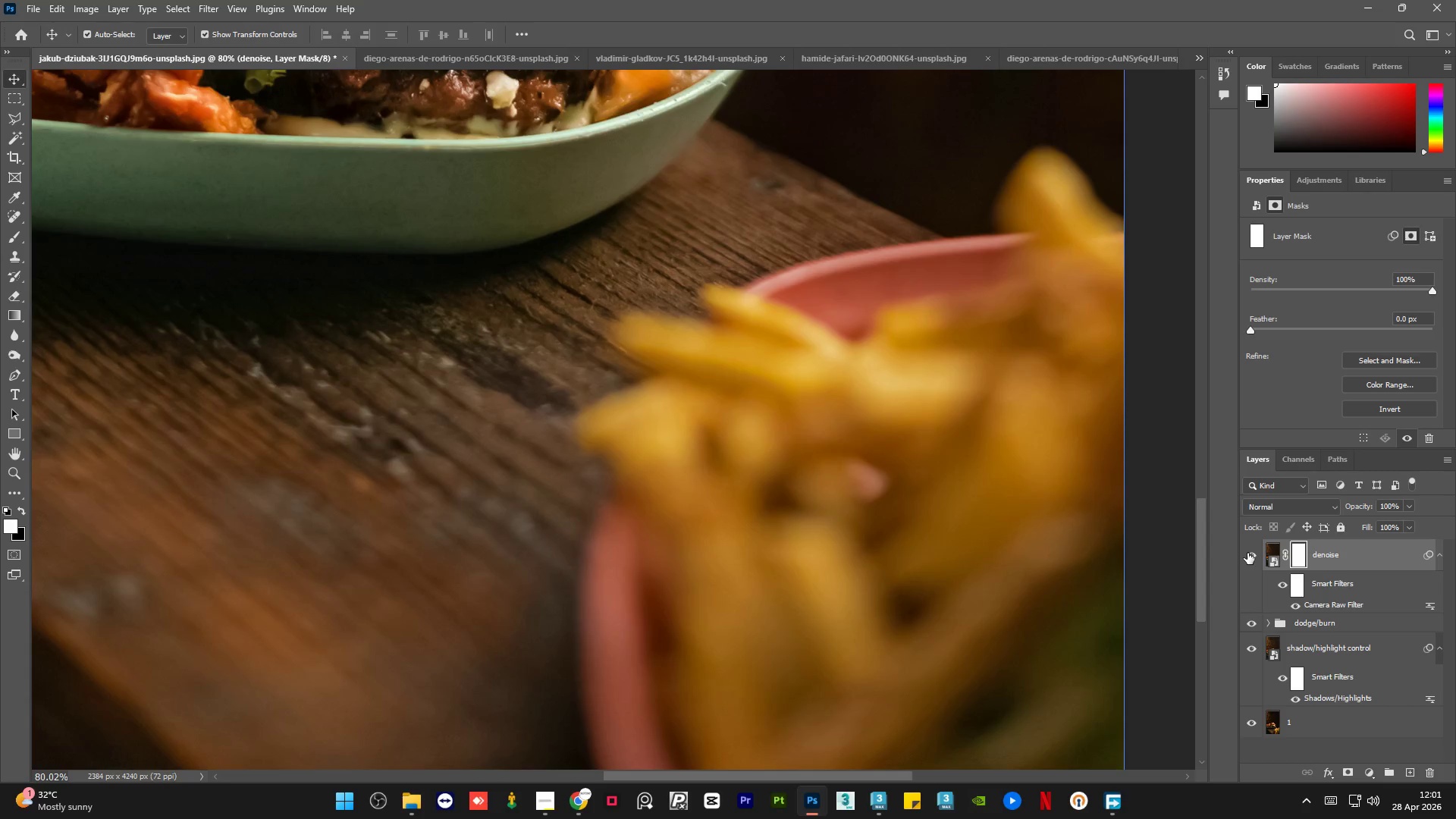 
left_click([1247, 553])
 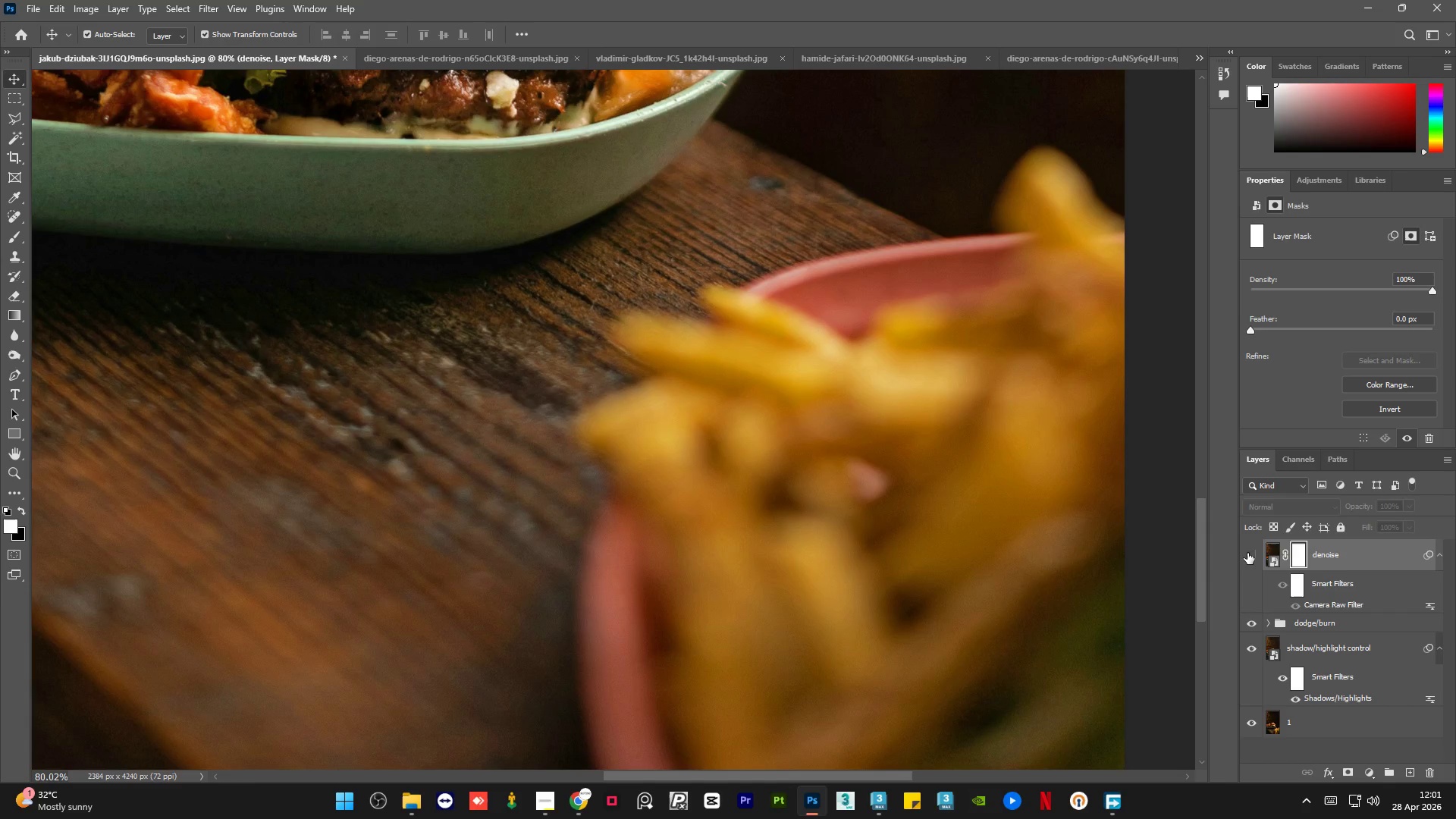 
left_click([1247, 553])
 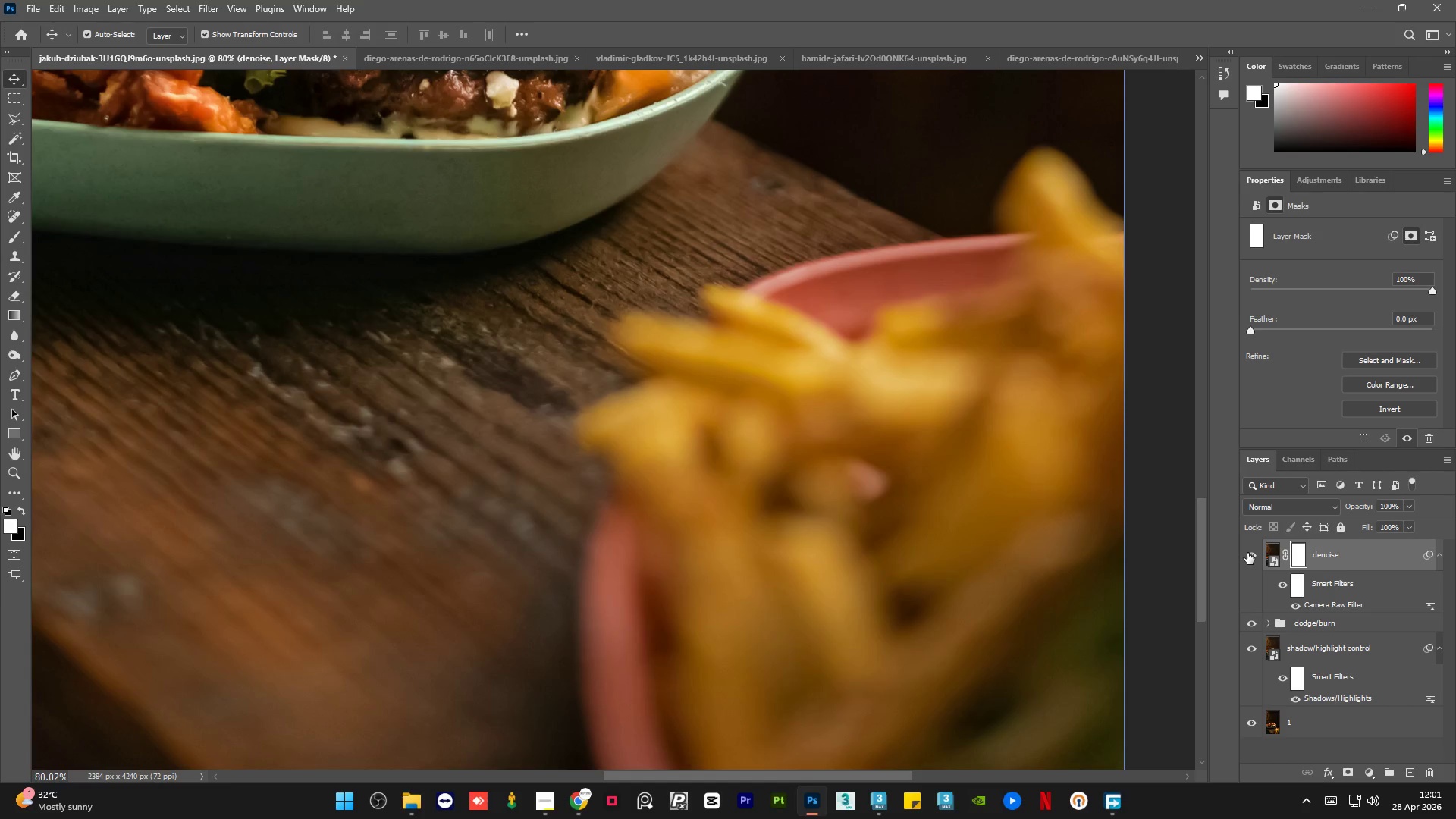 
hold_key(key=AltLeft, duration=1.48)
scroll: coordinate [581, 617], scroll_direction: up, amount: 3.0
 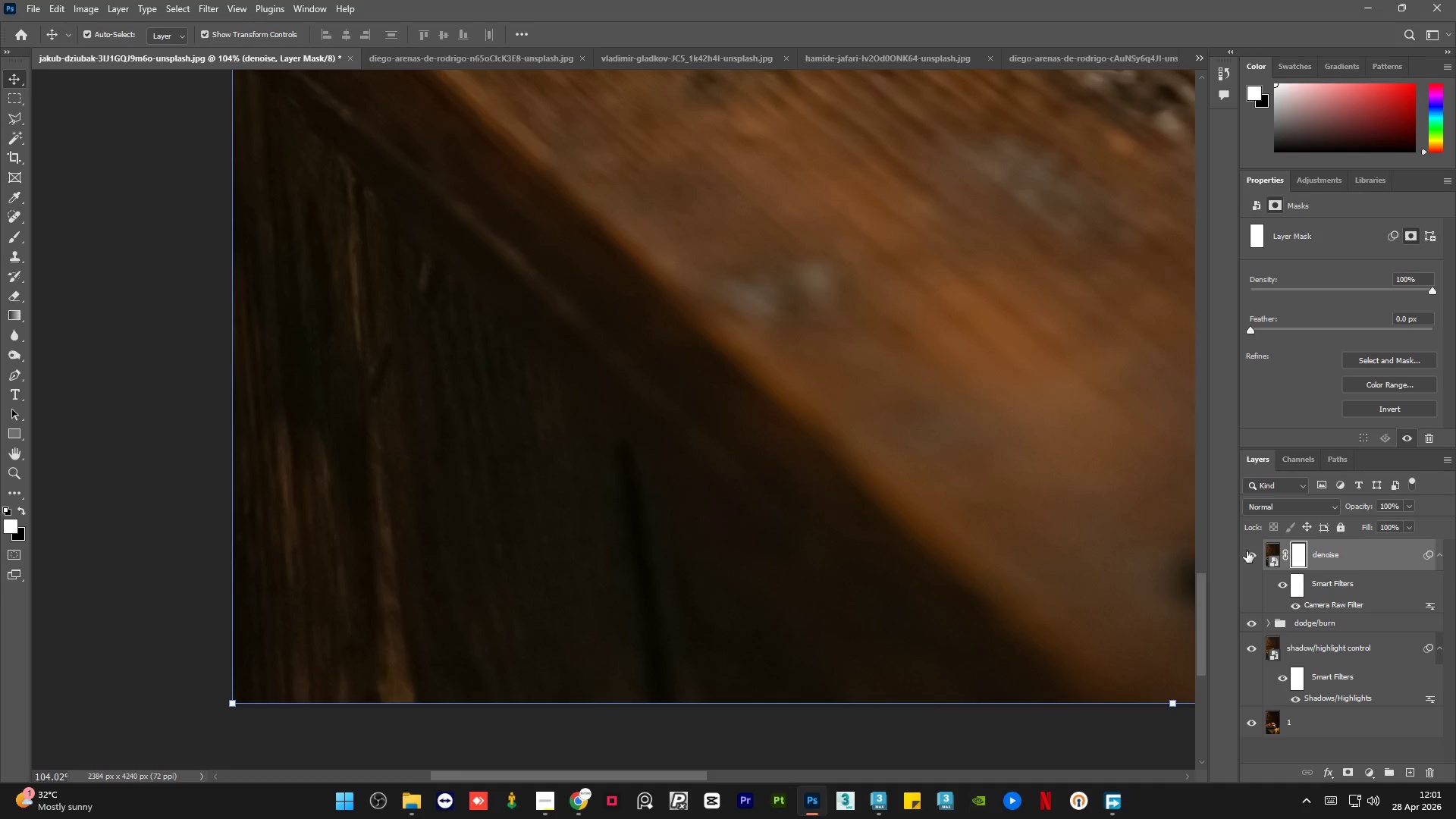 
left_click([1247, 551])
 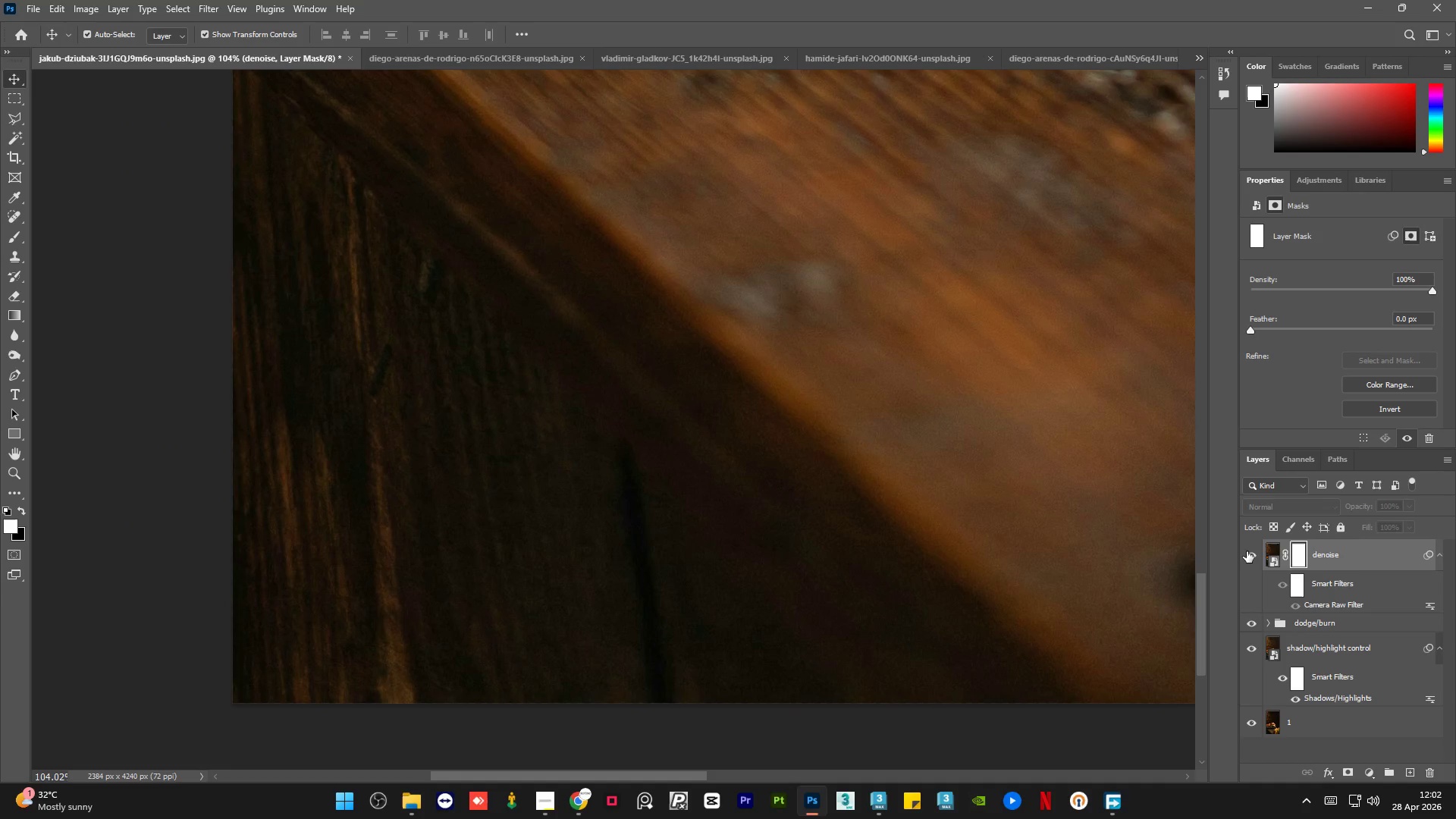 
double_click([1247, 551])
 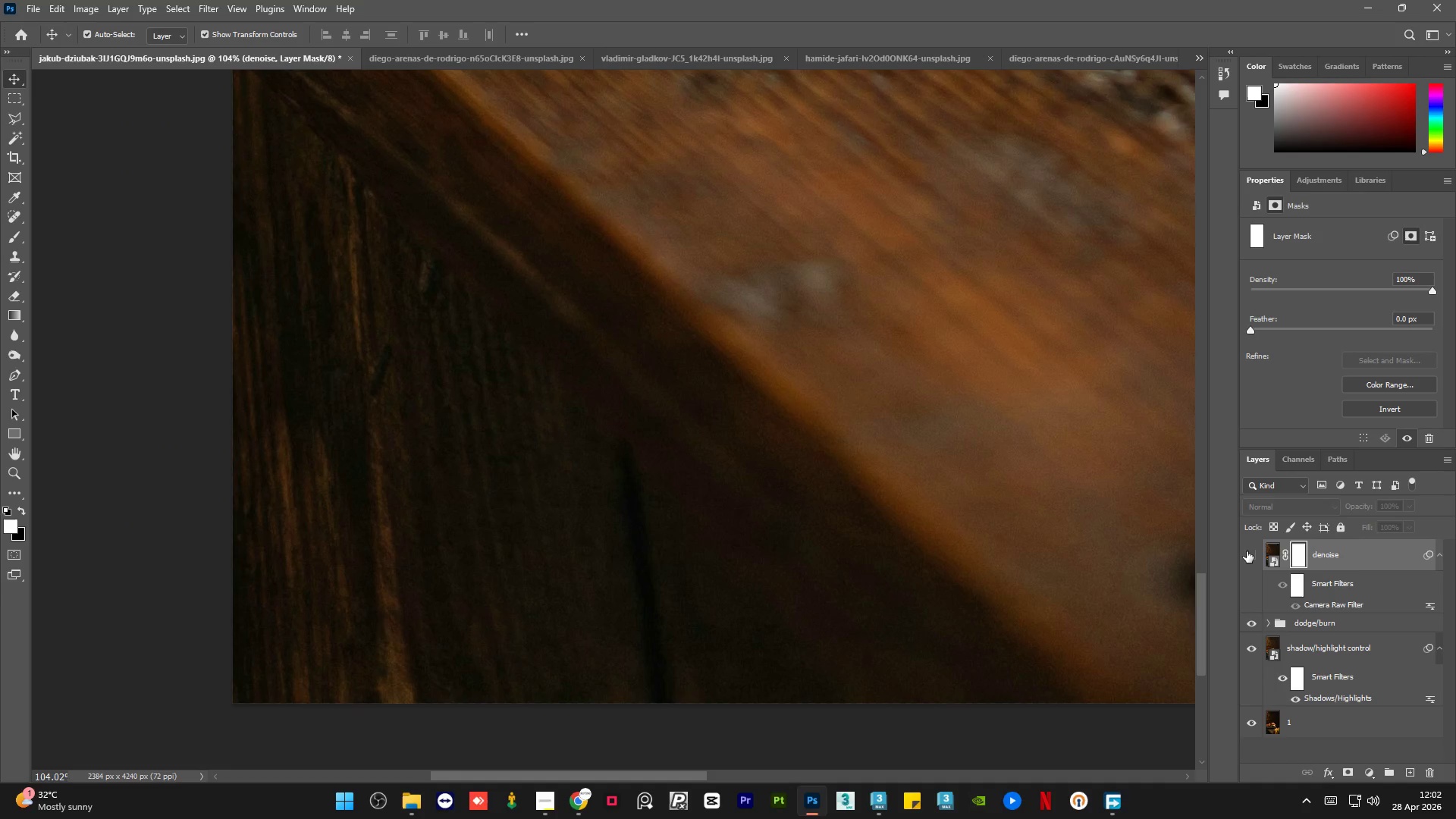 
left_click([1247, 551])
 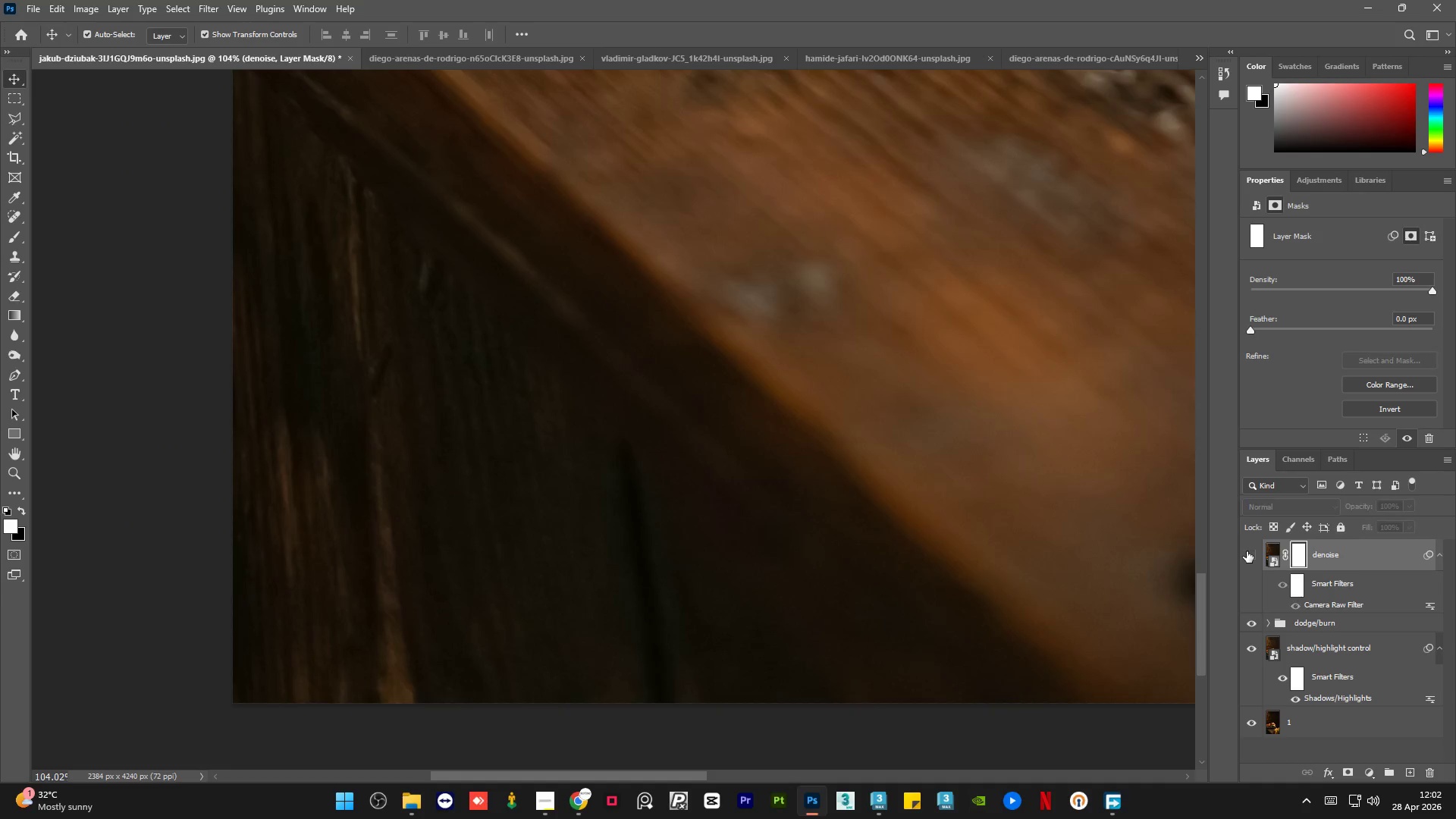 
double_click([1247, 551])
 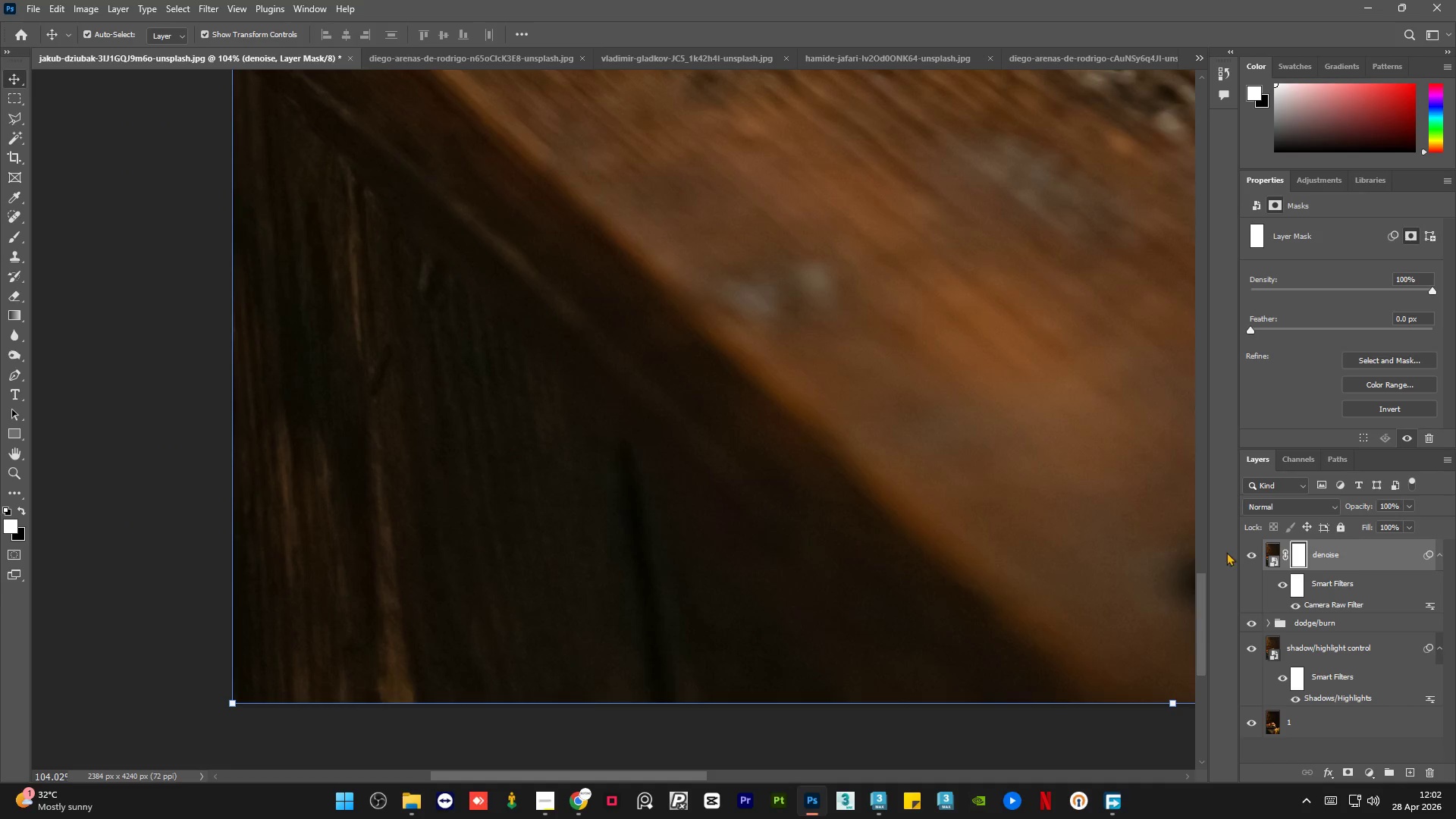 
hold_key(key=AltLeft, duration=1.42)
scroll: coordinate [566, 639], scroll_direction: down, amount: 16.0
 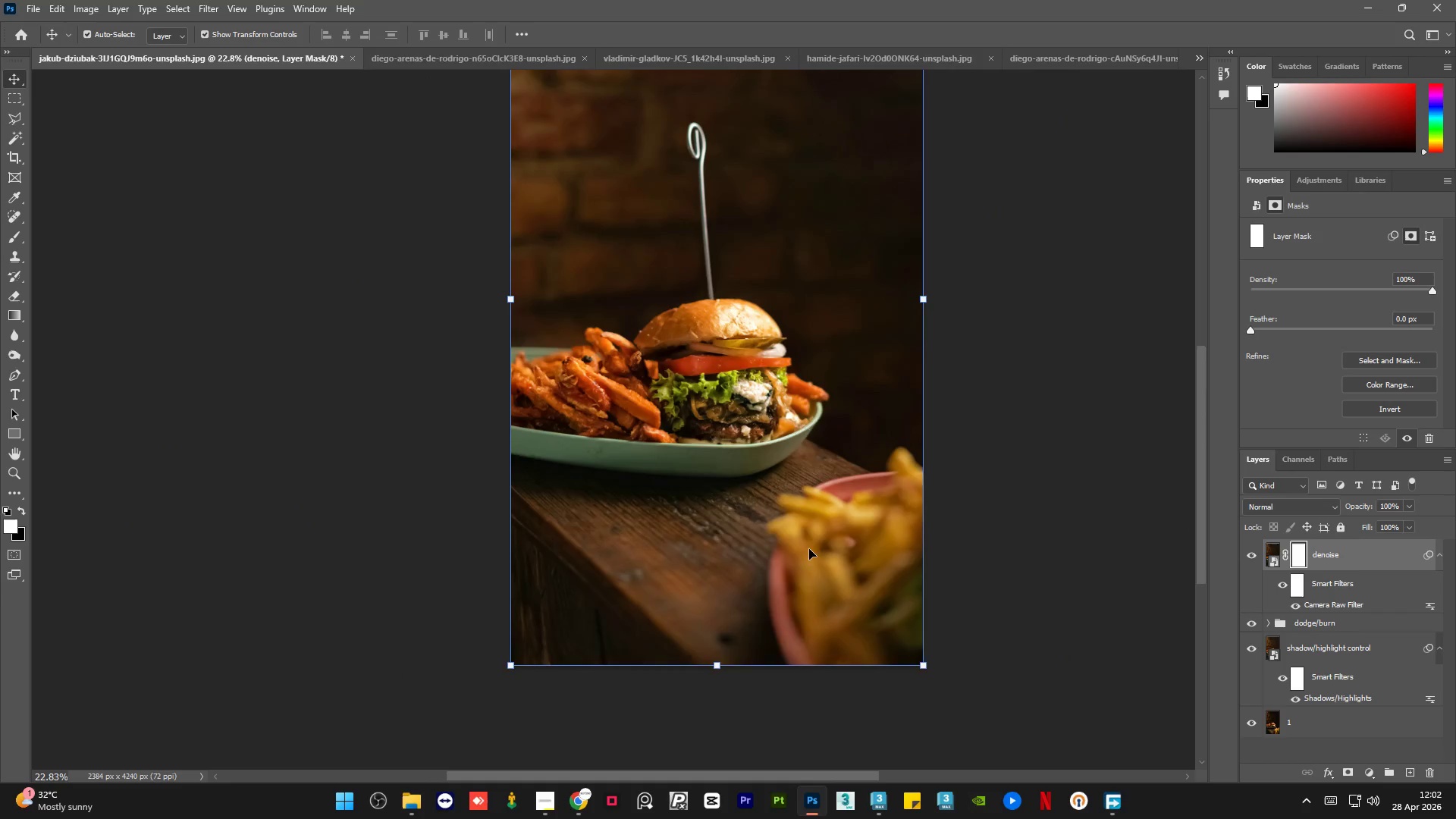 
hold_key(key=AltLeft, duration=0.33)
 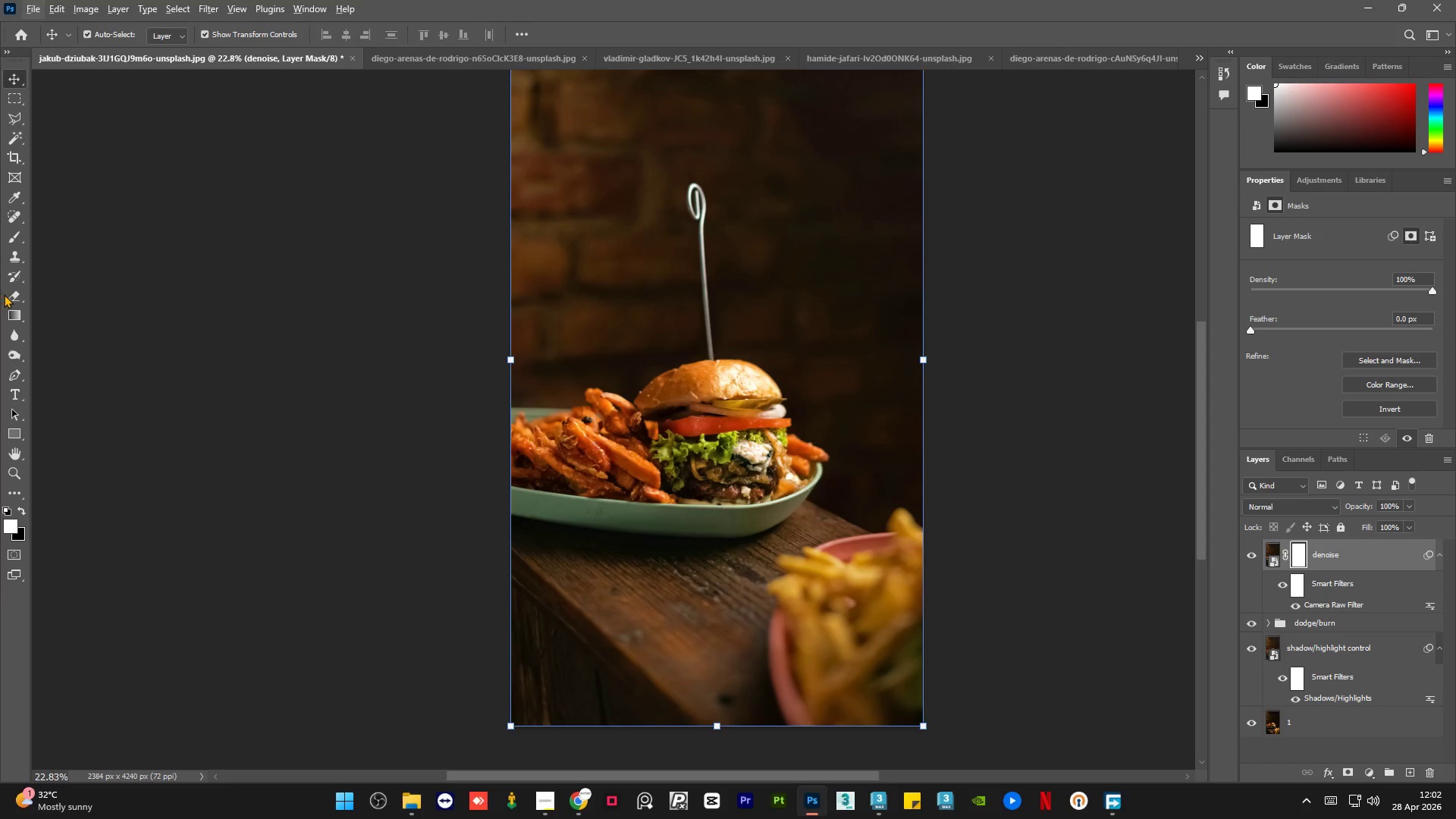 
scroll: coordinate [821, 547], scroll_direction: up, amount: 6.0
 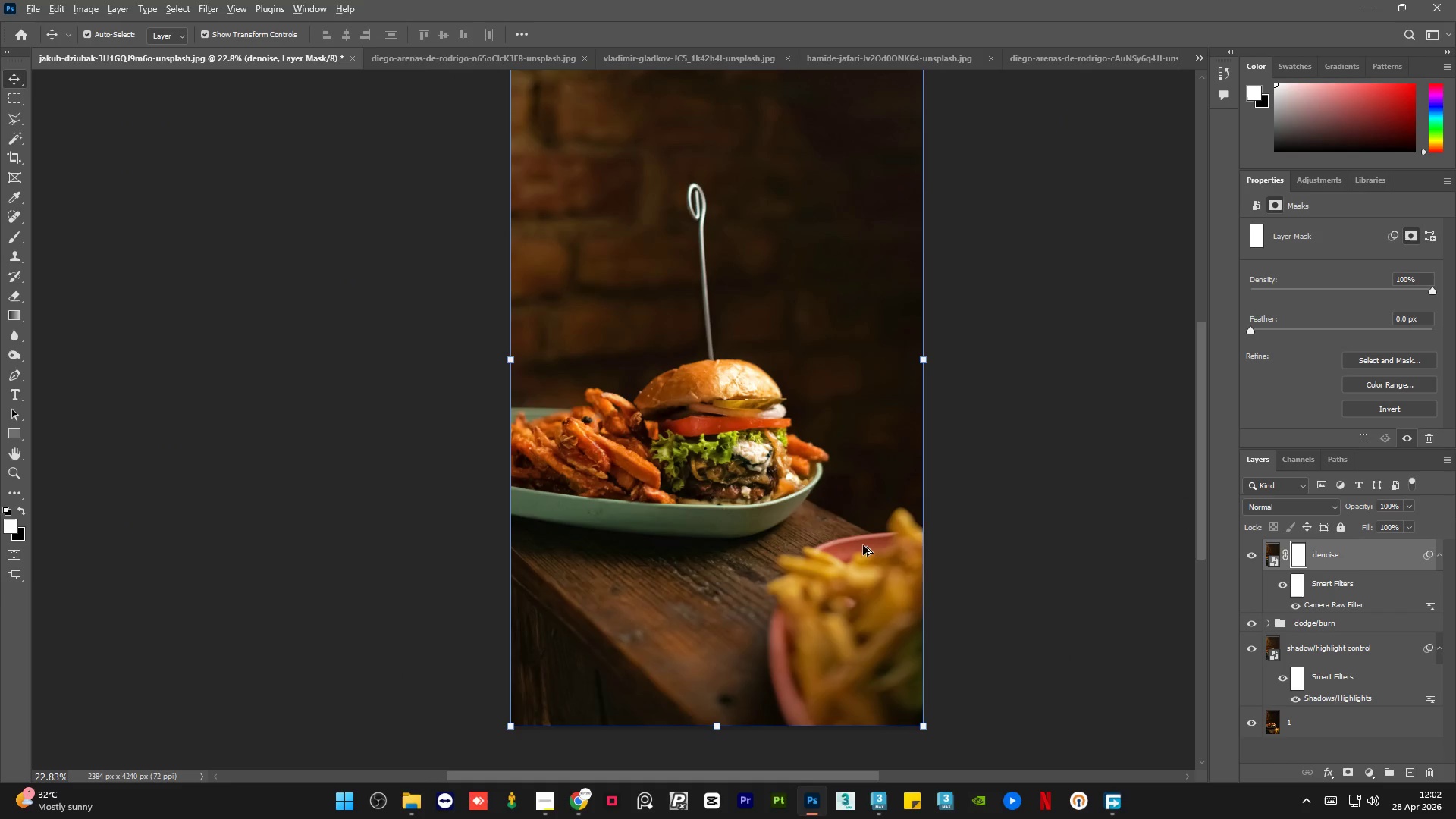 
left_click([8, 294])
 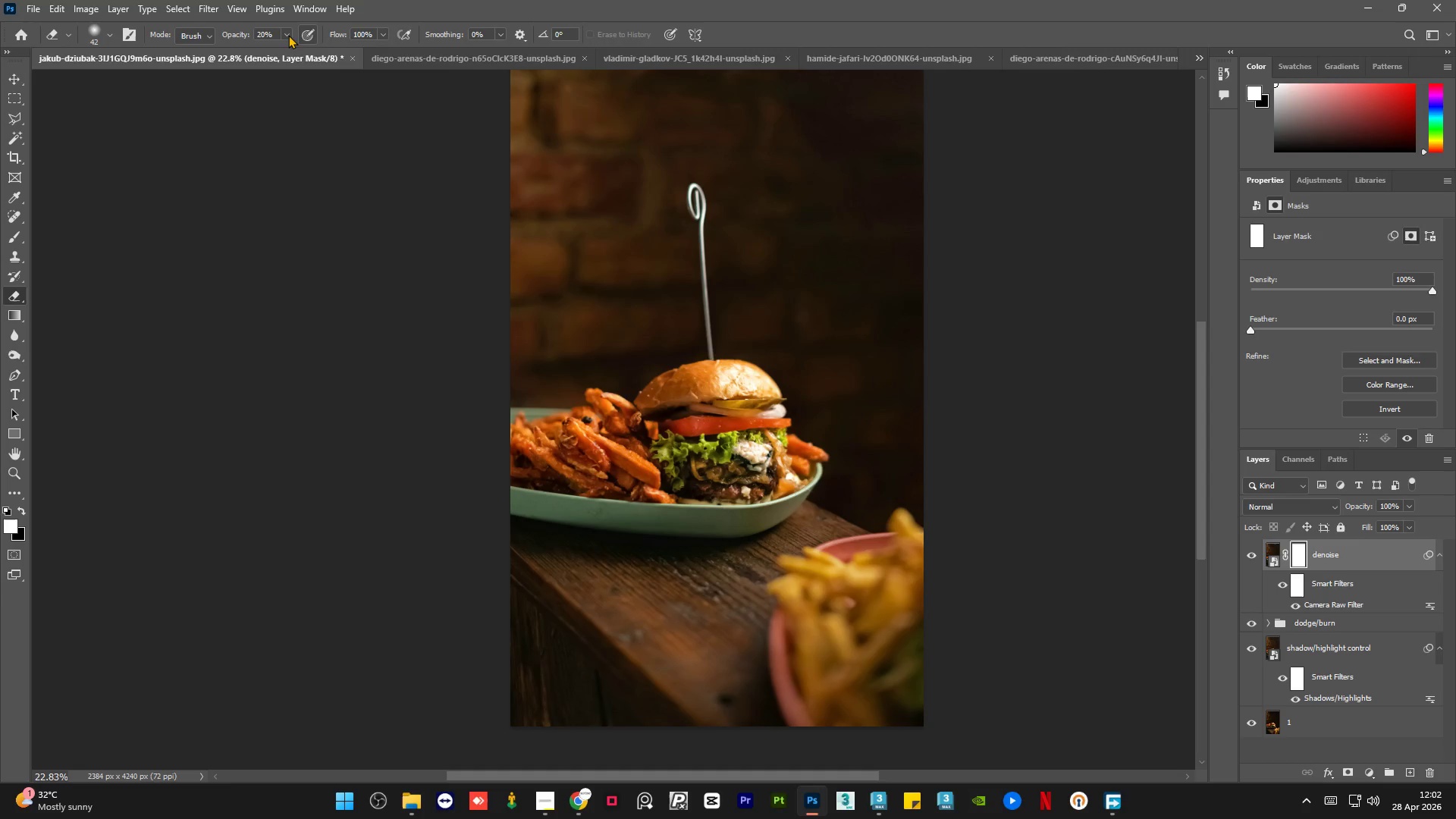 
double_click([274, 34])
 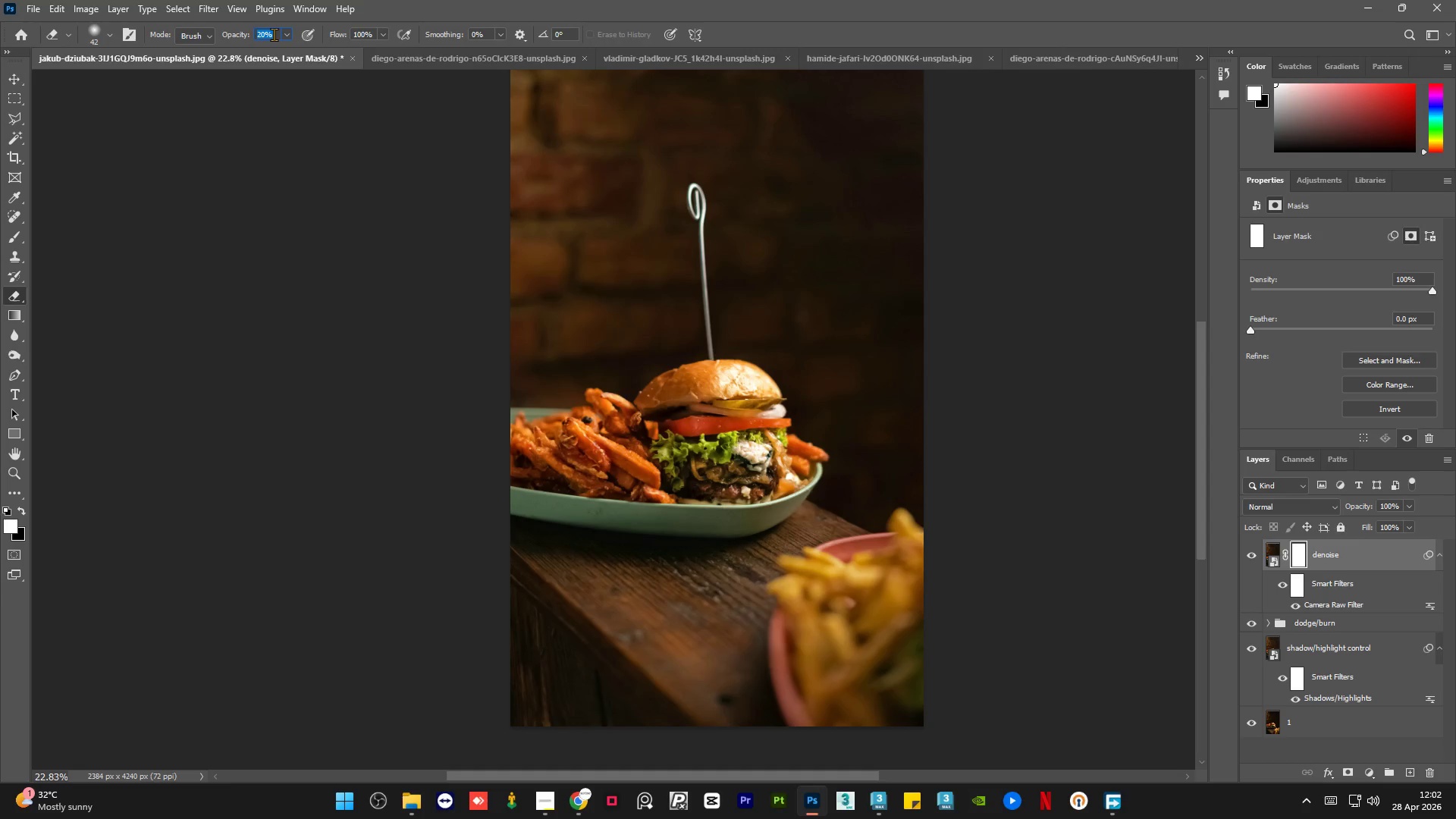 
key(Numpad1)
 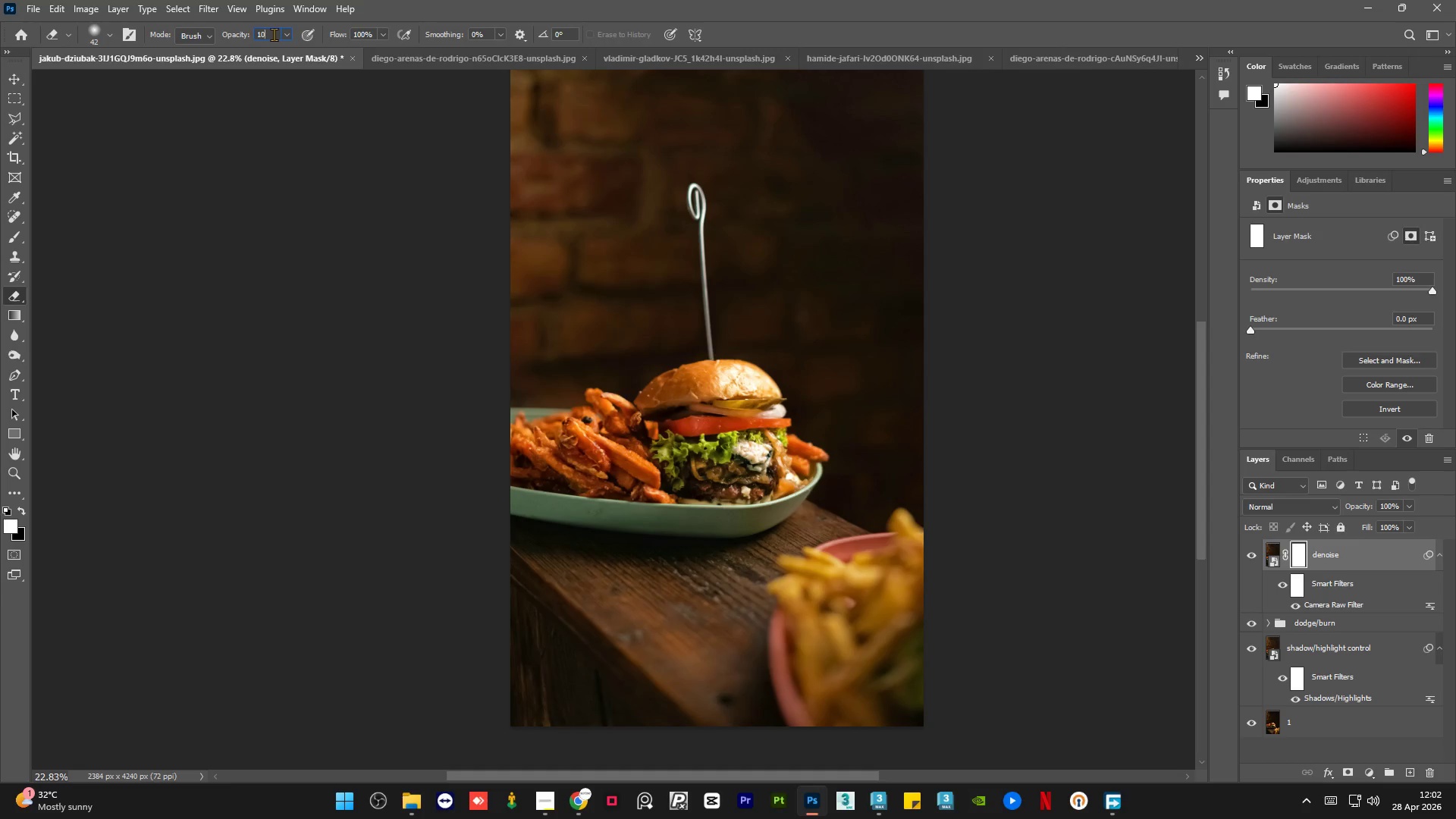 
key(Numpad0)
 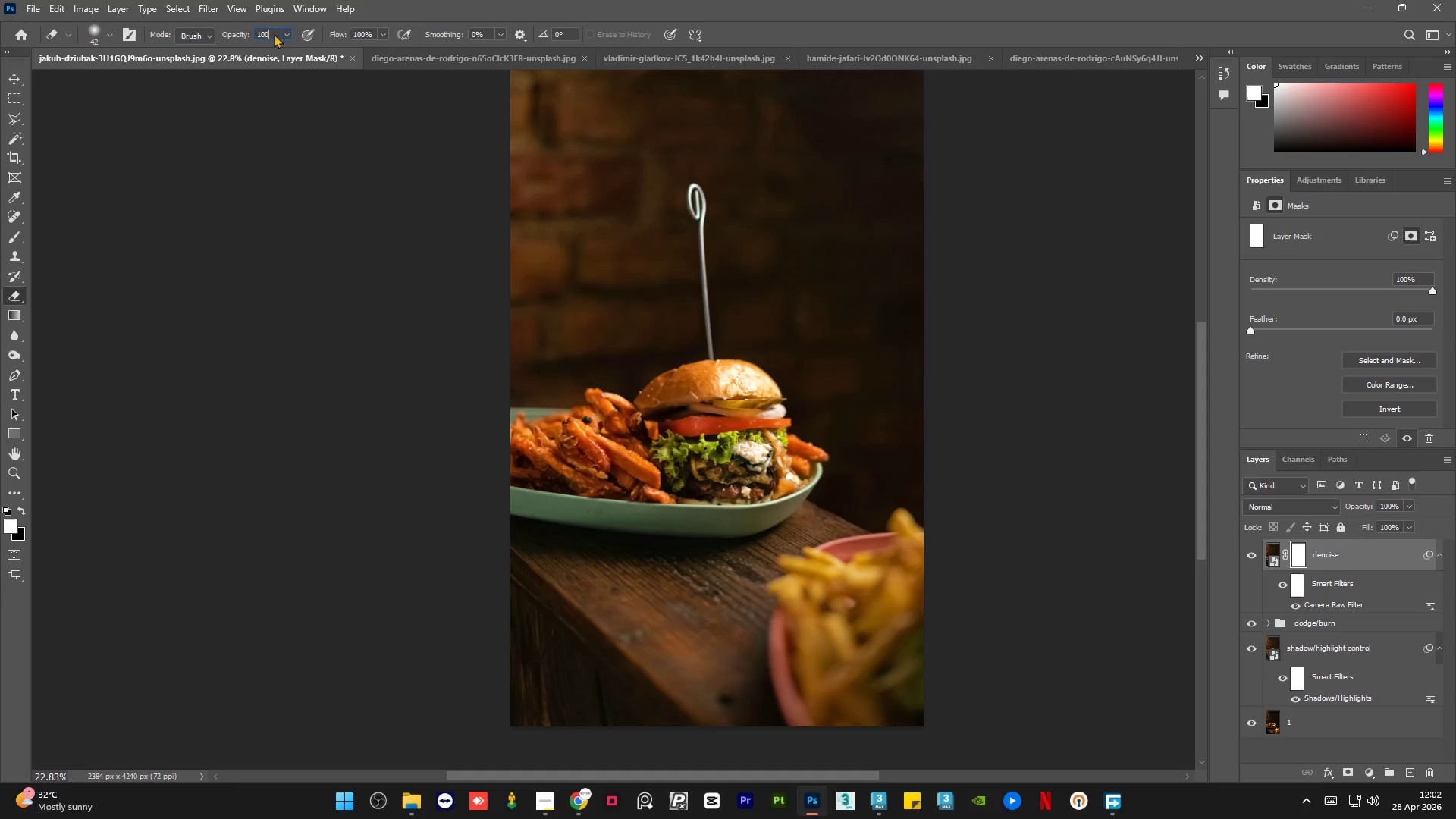 
key(Numpad0)
 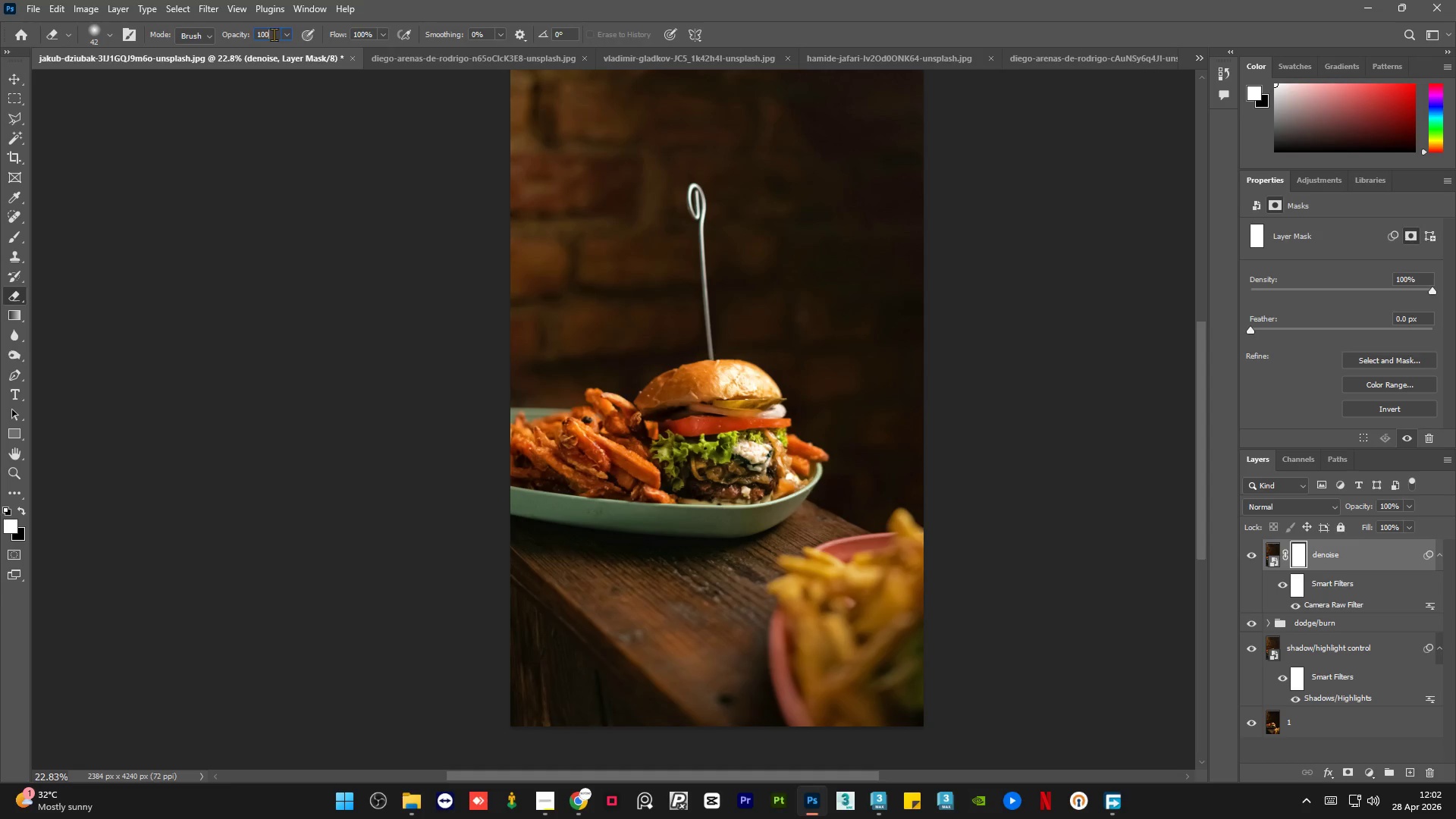 
key(NumpadEnter)
 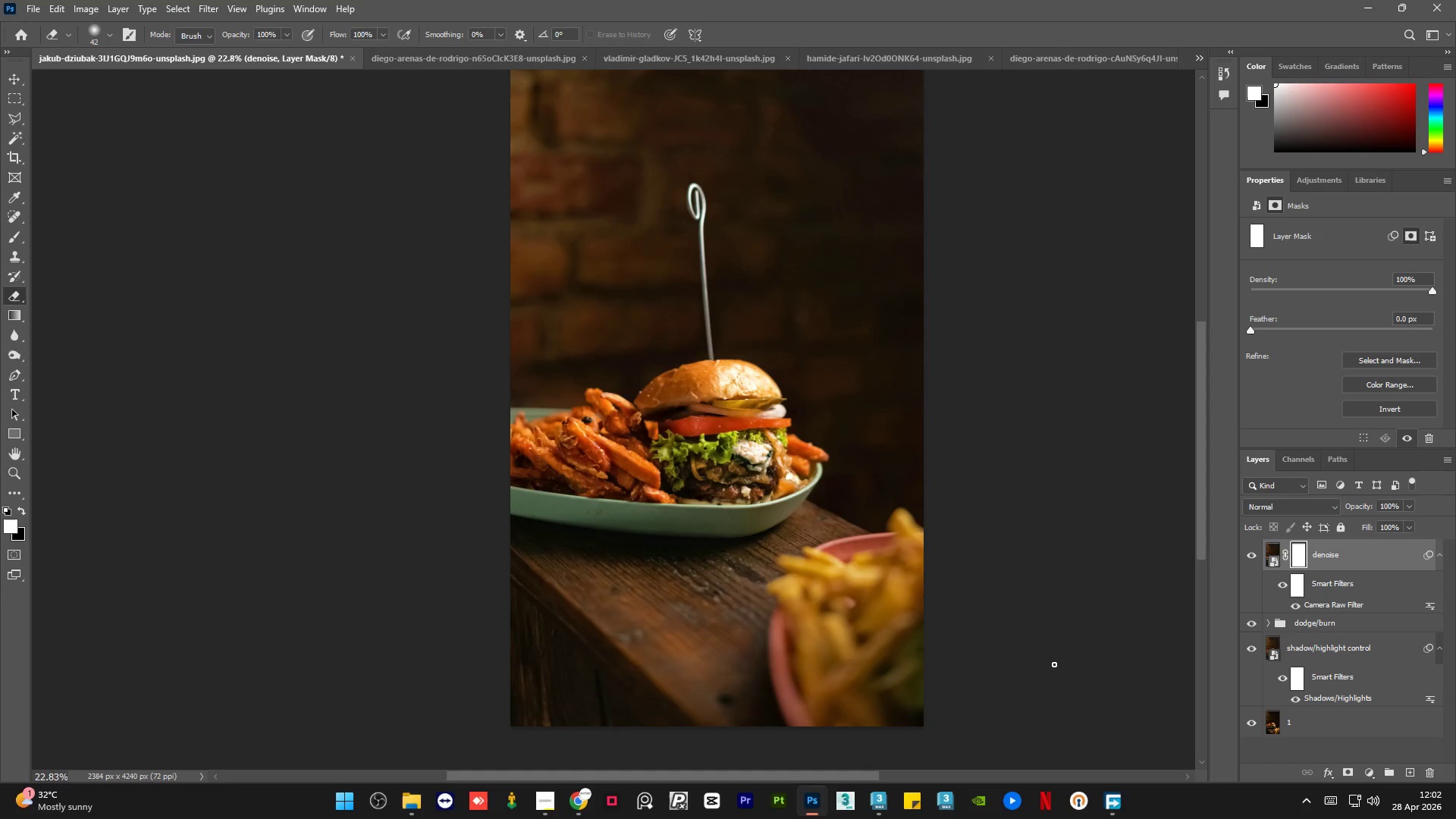 
left_click([1054, 518])
 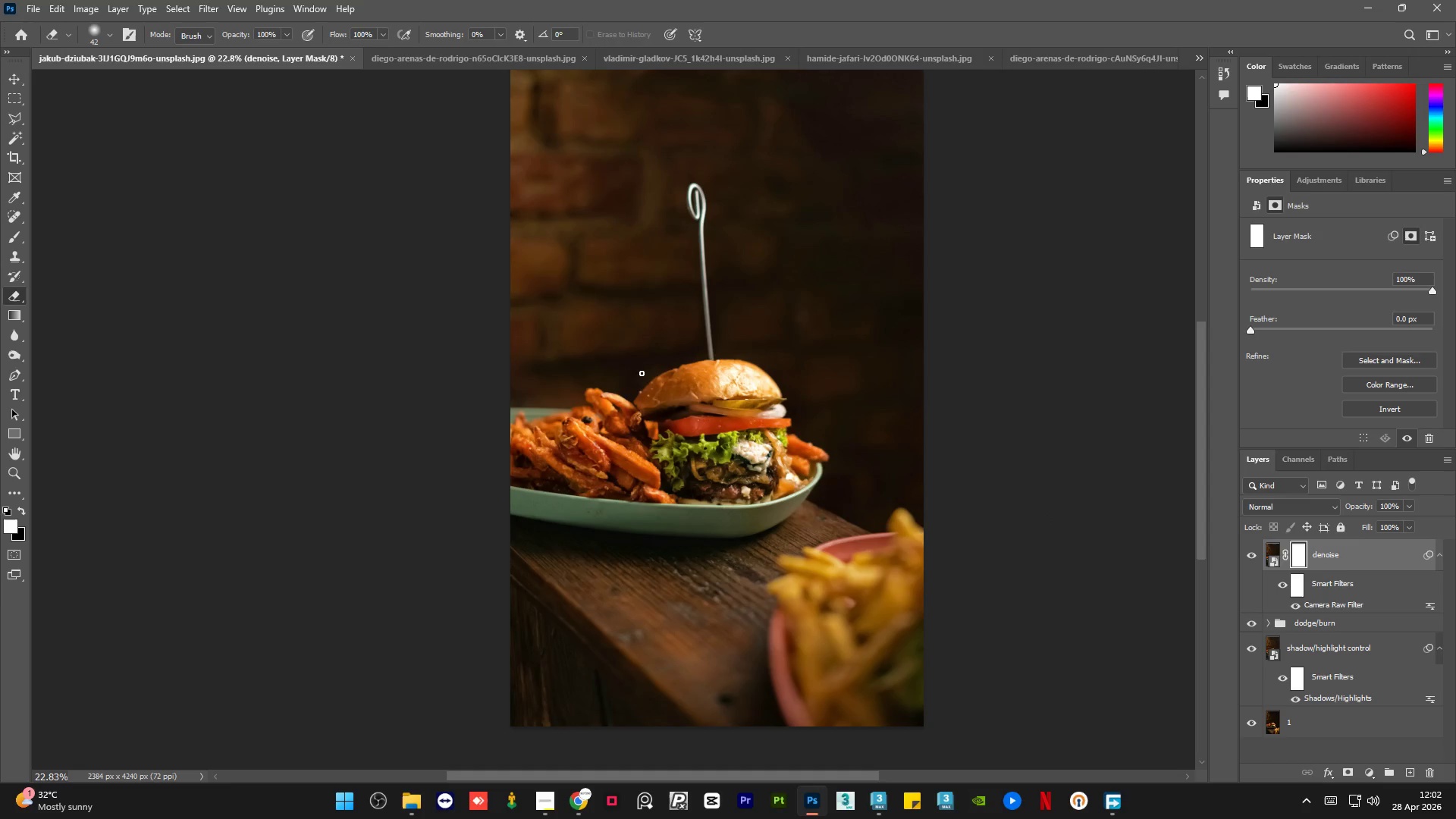 
hold_key(key=AltLeft, duration=0.62)
 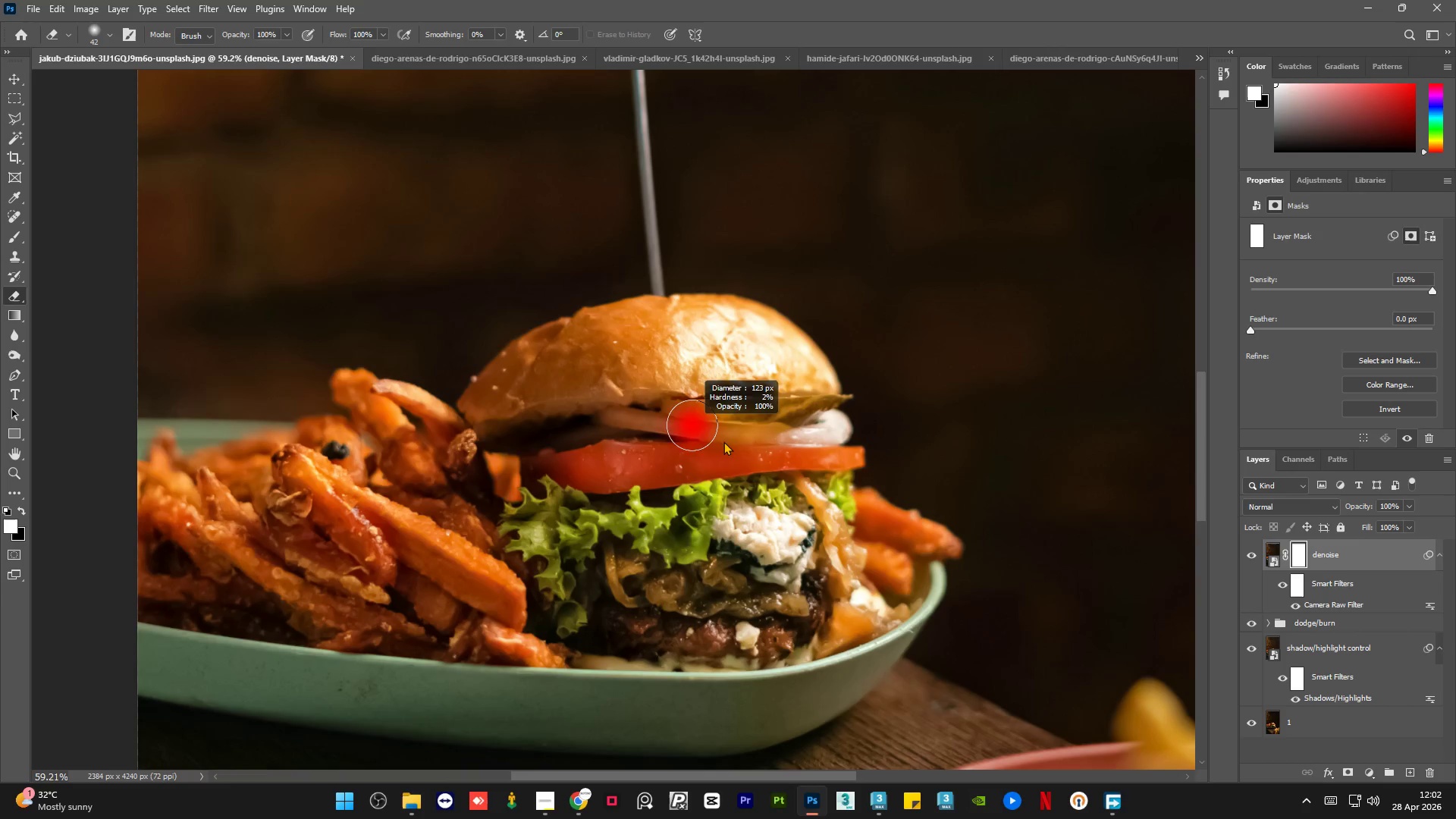 
hold_key(key=AltLeft, duration=0.42)
 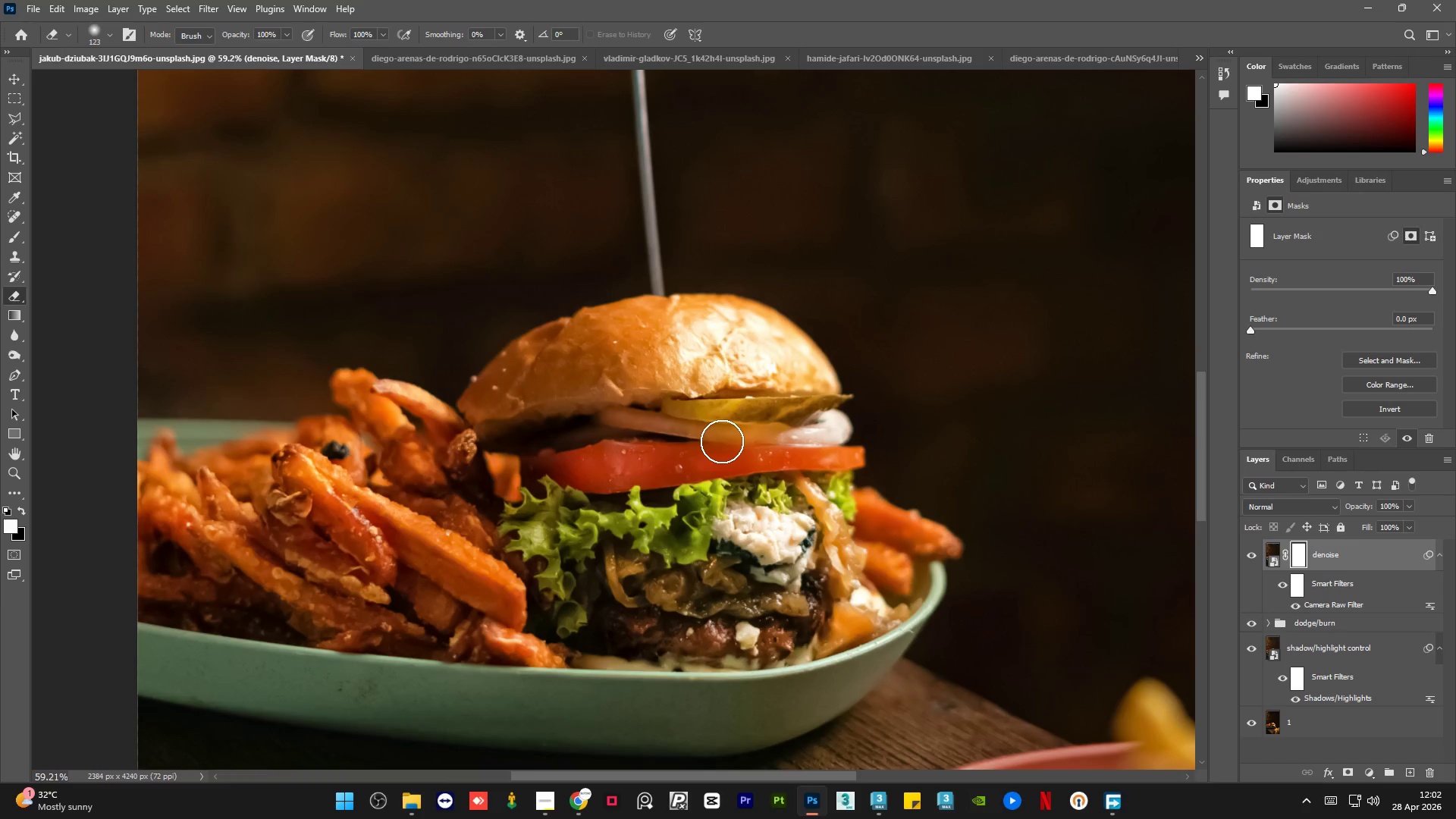 
scroll: coordinate [717, 386], scroll_direction: up, amount: 10.0
 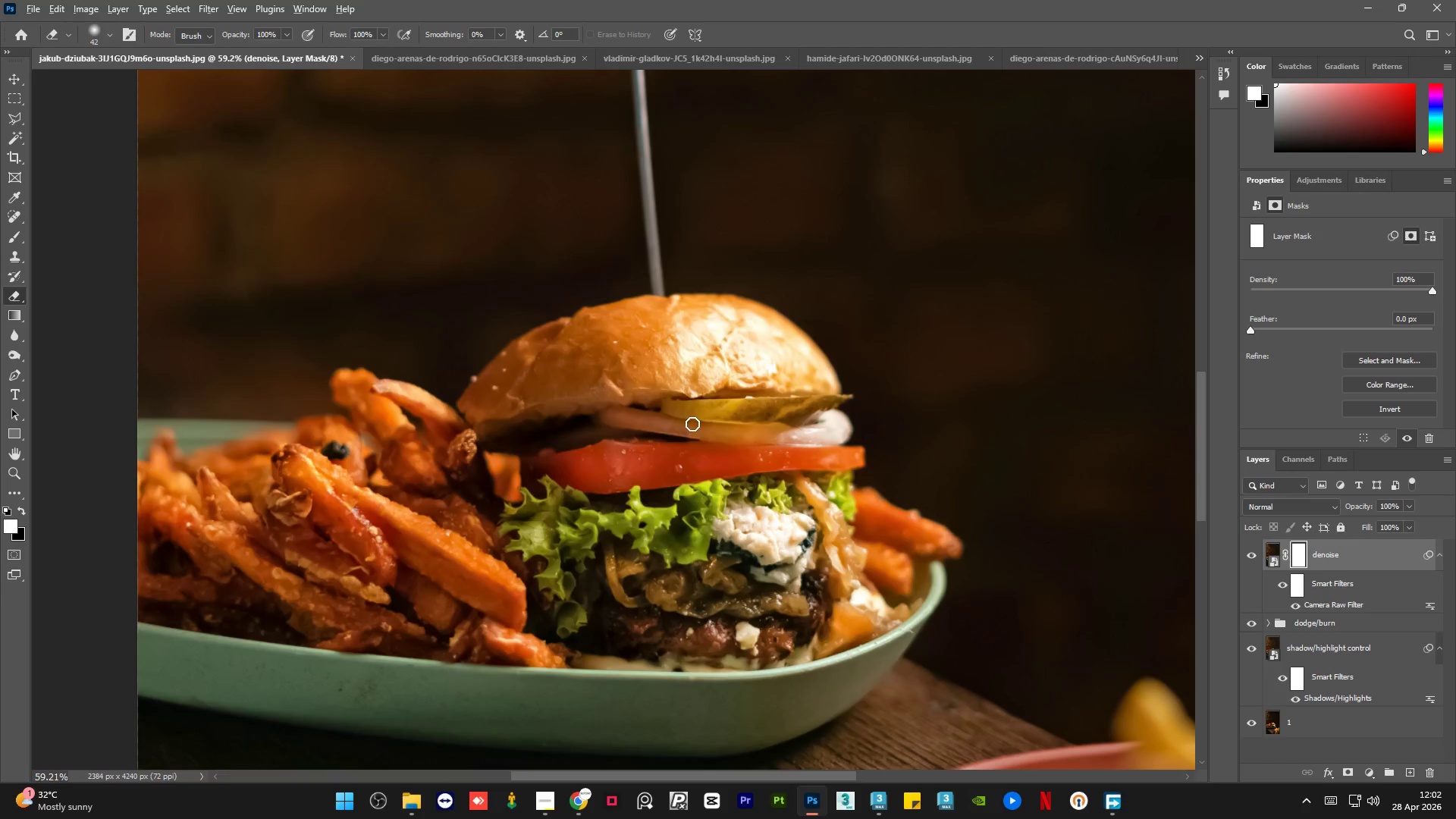 
hold_key(key=AltLeft, duration=0.62)
scroll: coordinate [592, 550], scroll_direction: up, amount: 3.0
 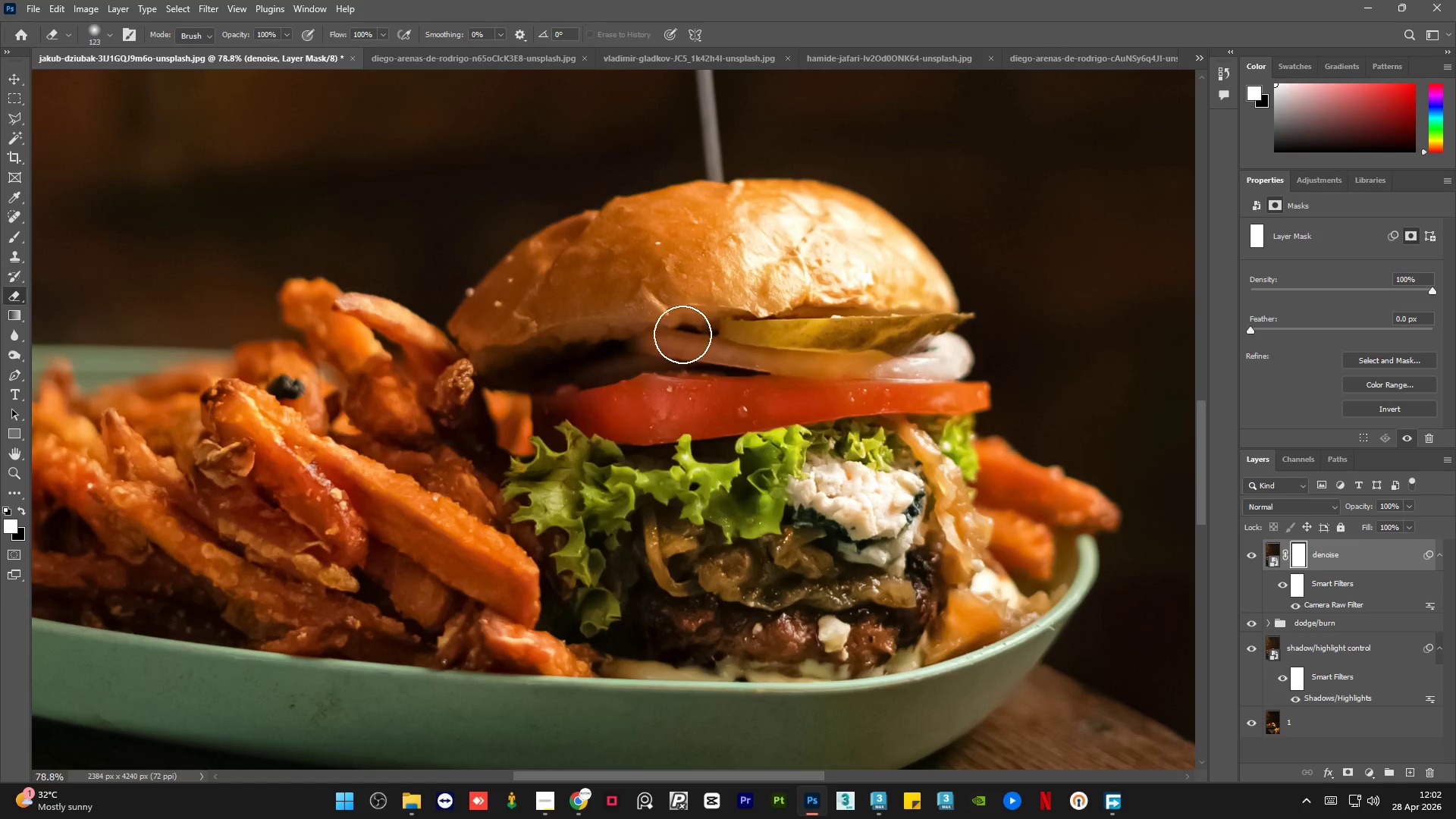 
left_click_drag(start_coordinate=[724, 298], to_coordinate=[704, 279])
 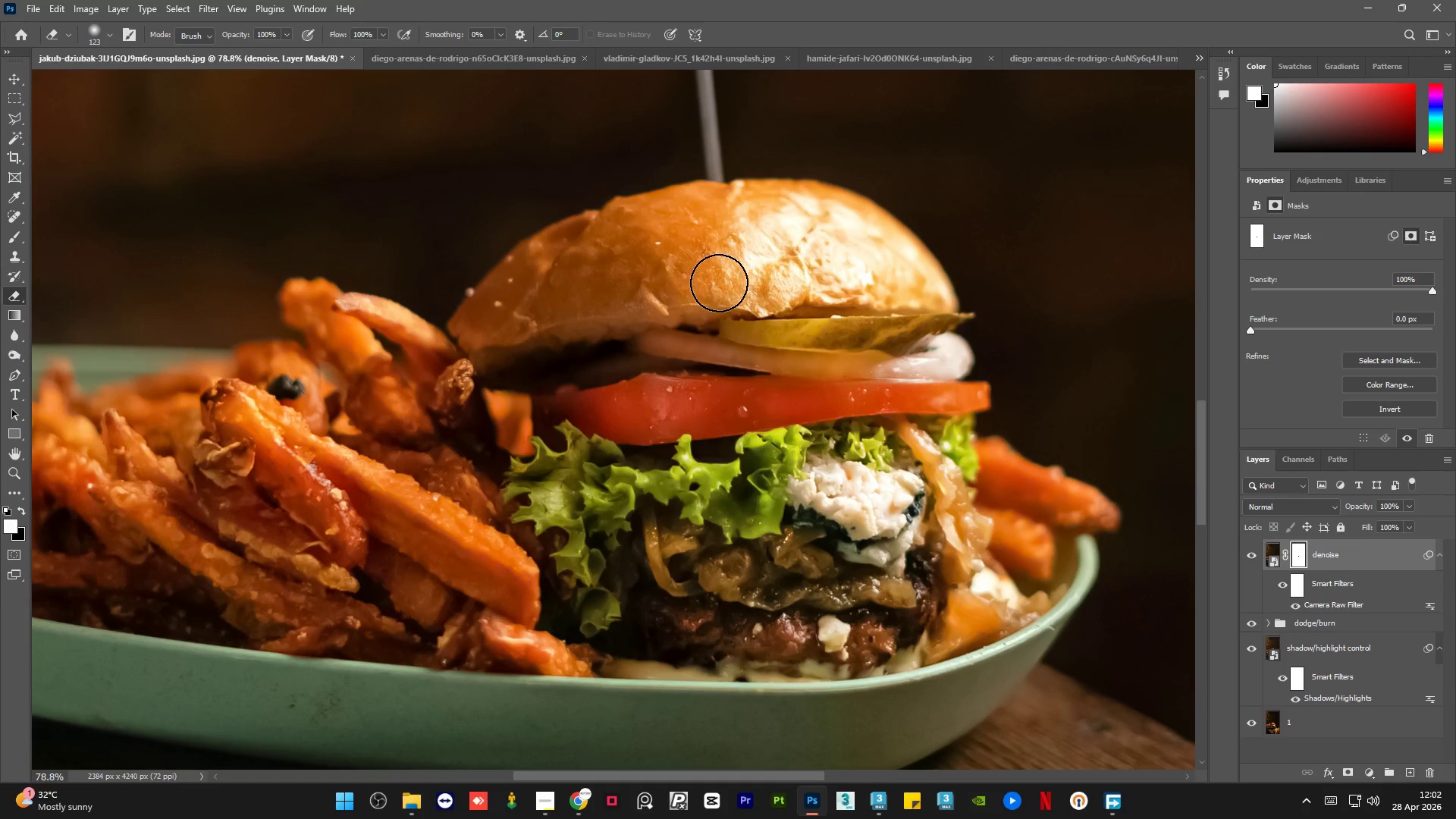 
left_click_drag(start_coordinate=[719, 284], to_coordinate=[678, 297])
 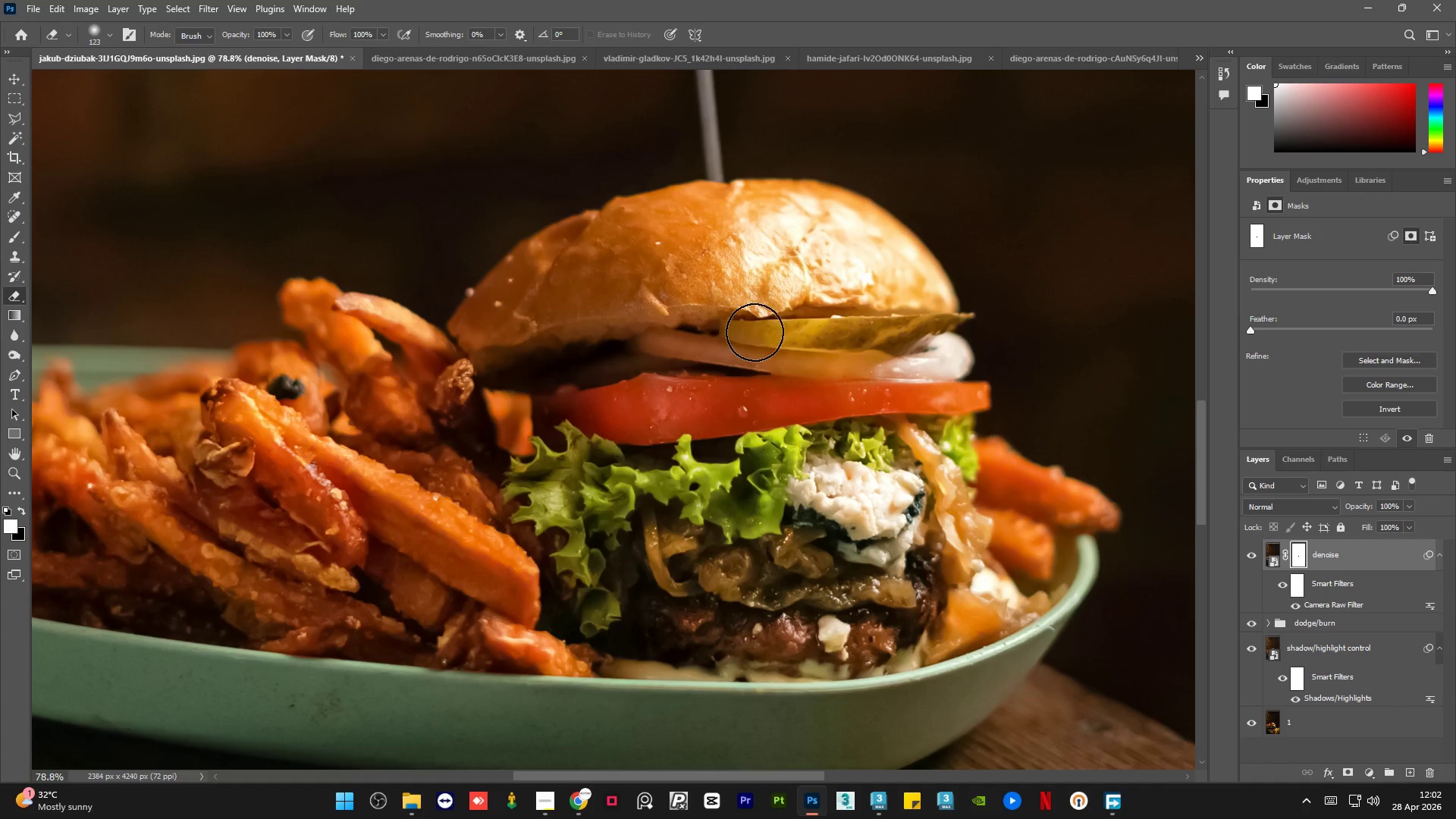 
hold_key(key=AltLeft, duration=0.59)
 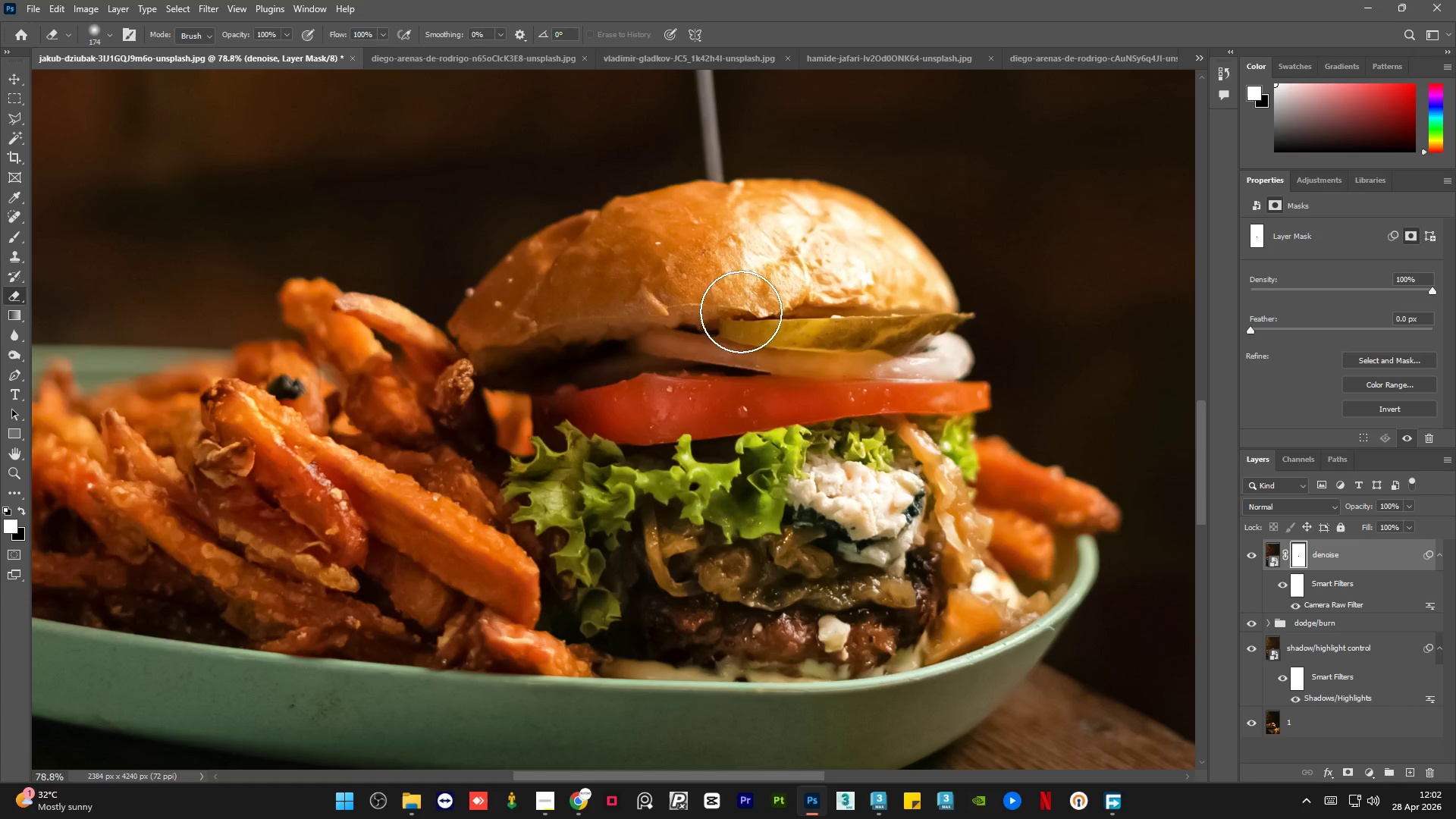 
left_click_drag(start_coordinate=[731, 332], to_coordinate=[774, 406])
 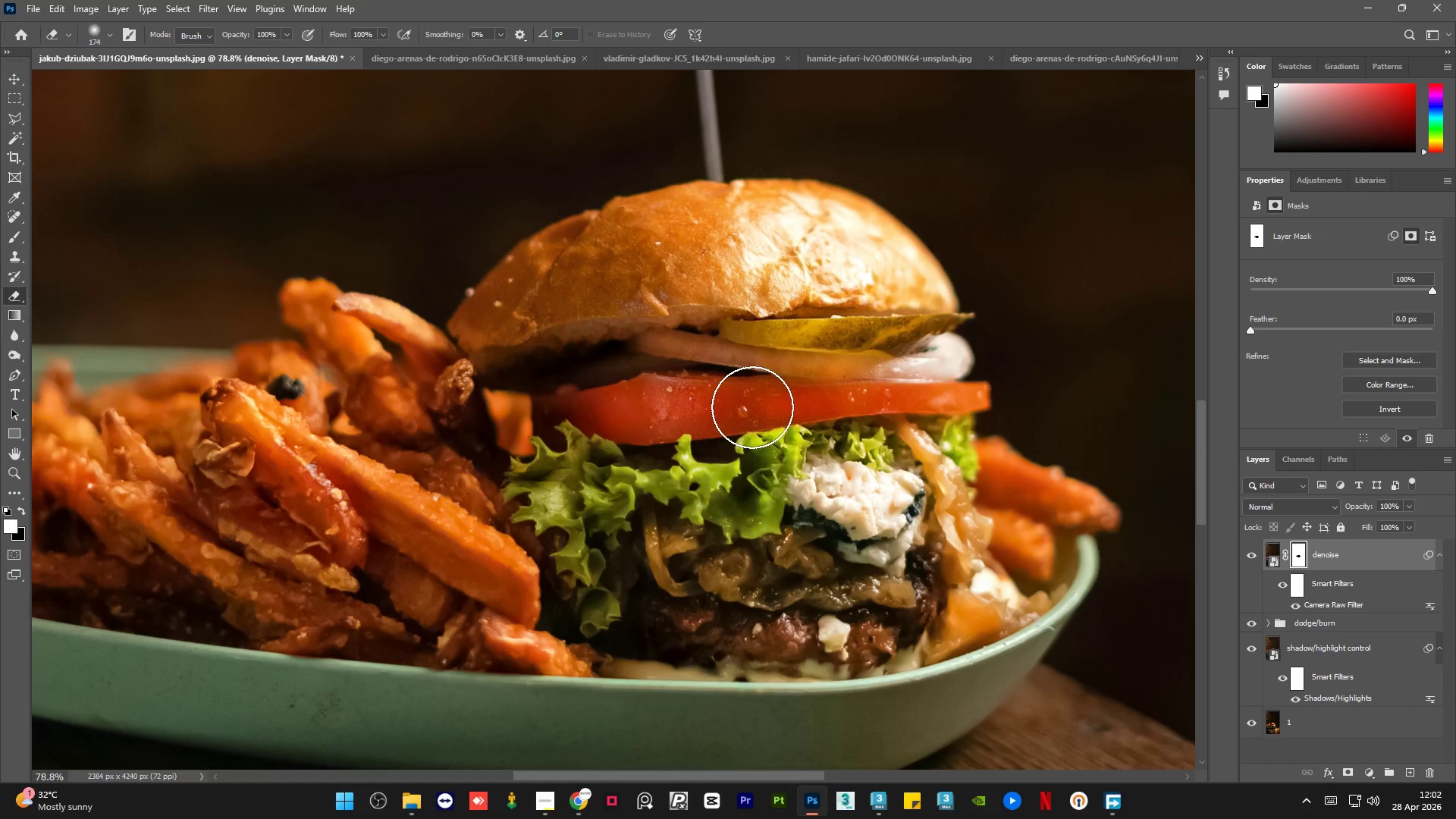 
left_click_drag(start_coordinate=[733, 414], to_coordinate=[981, 570])
 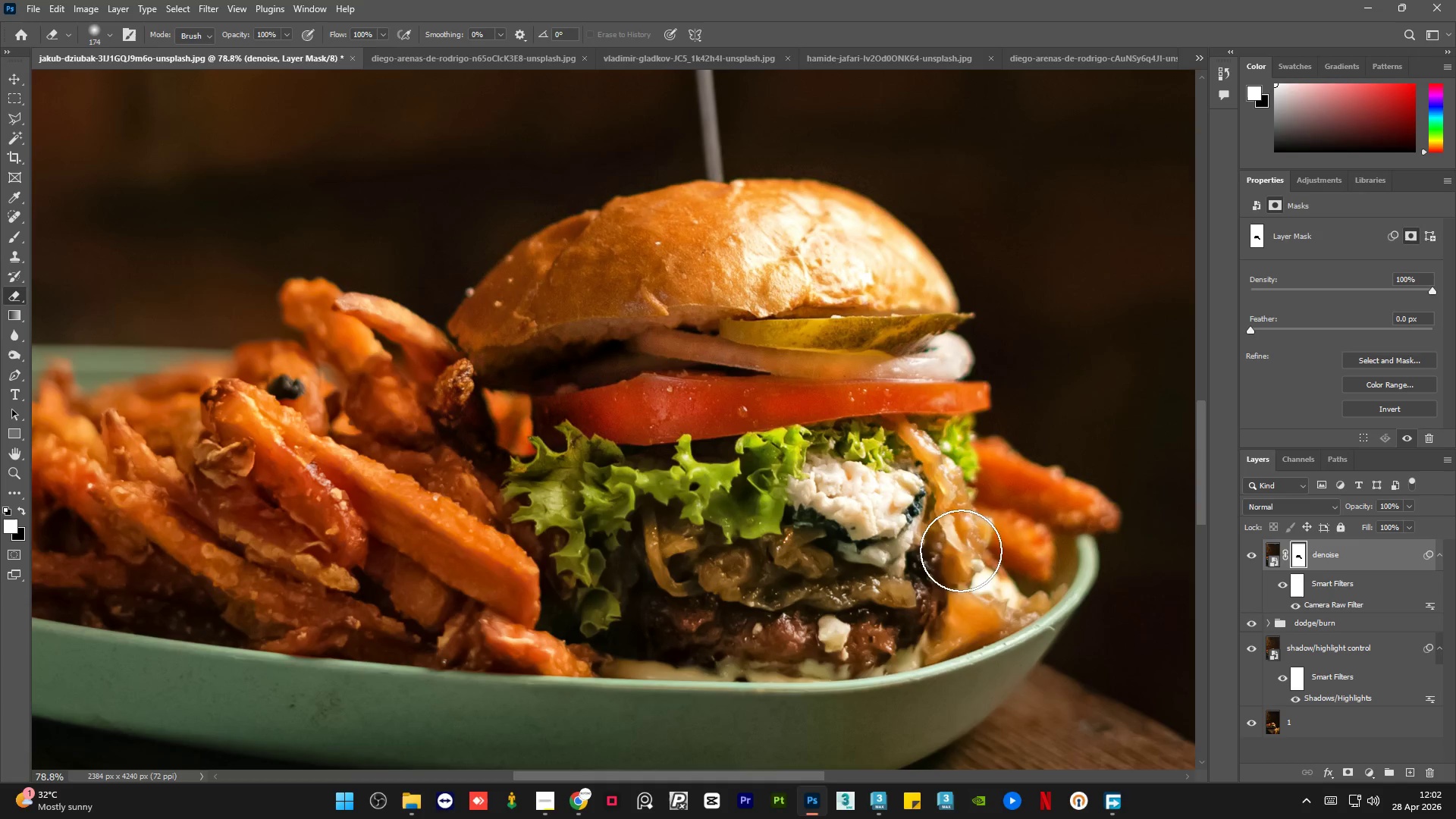 
hold_key(key=AltLeft, duration=1.03)
 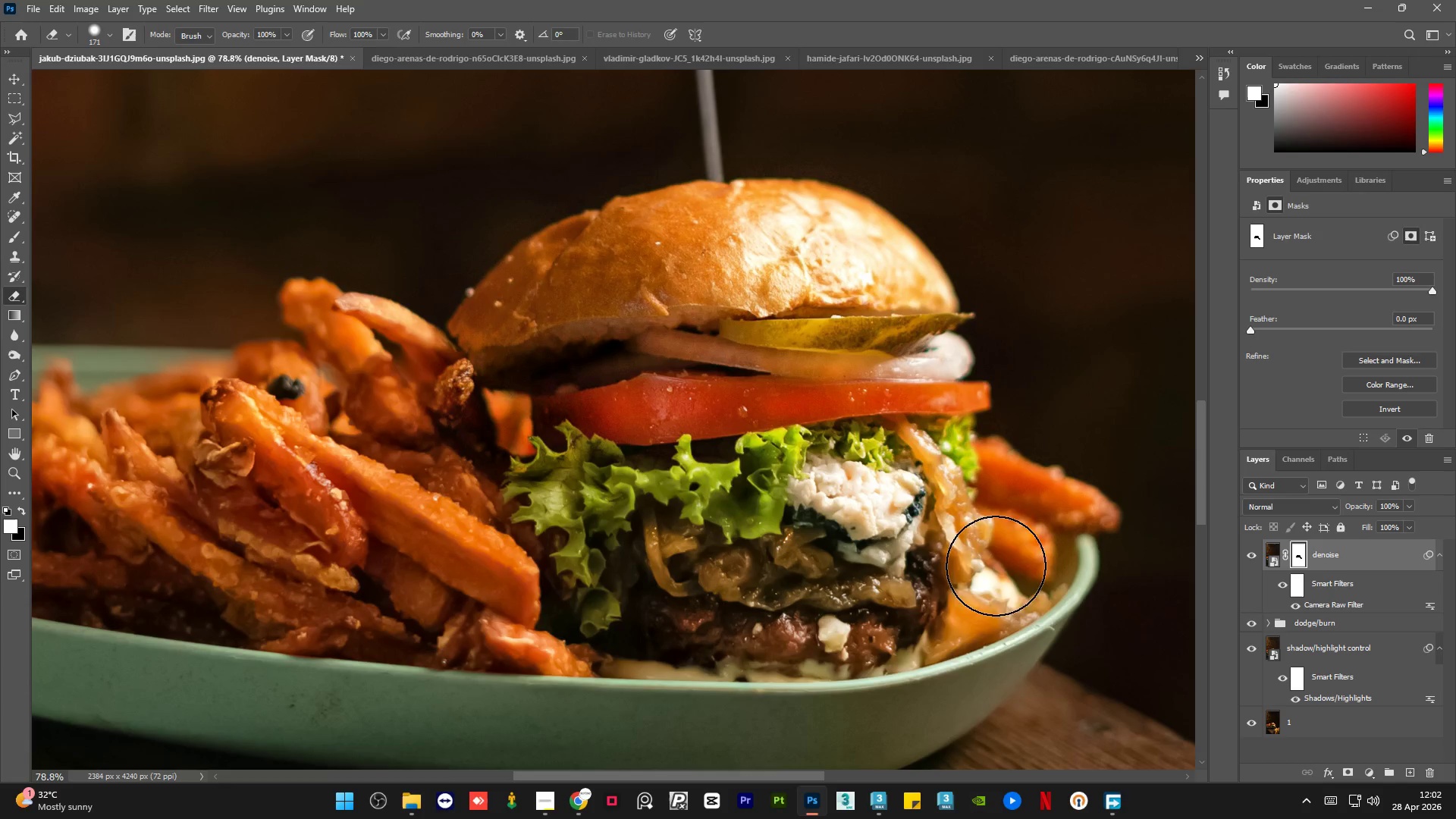 
hold_key(key=AltLeft, duration=1.0)
 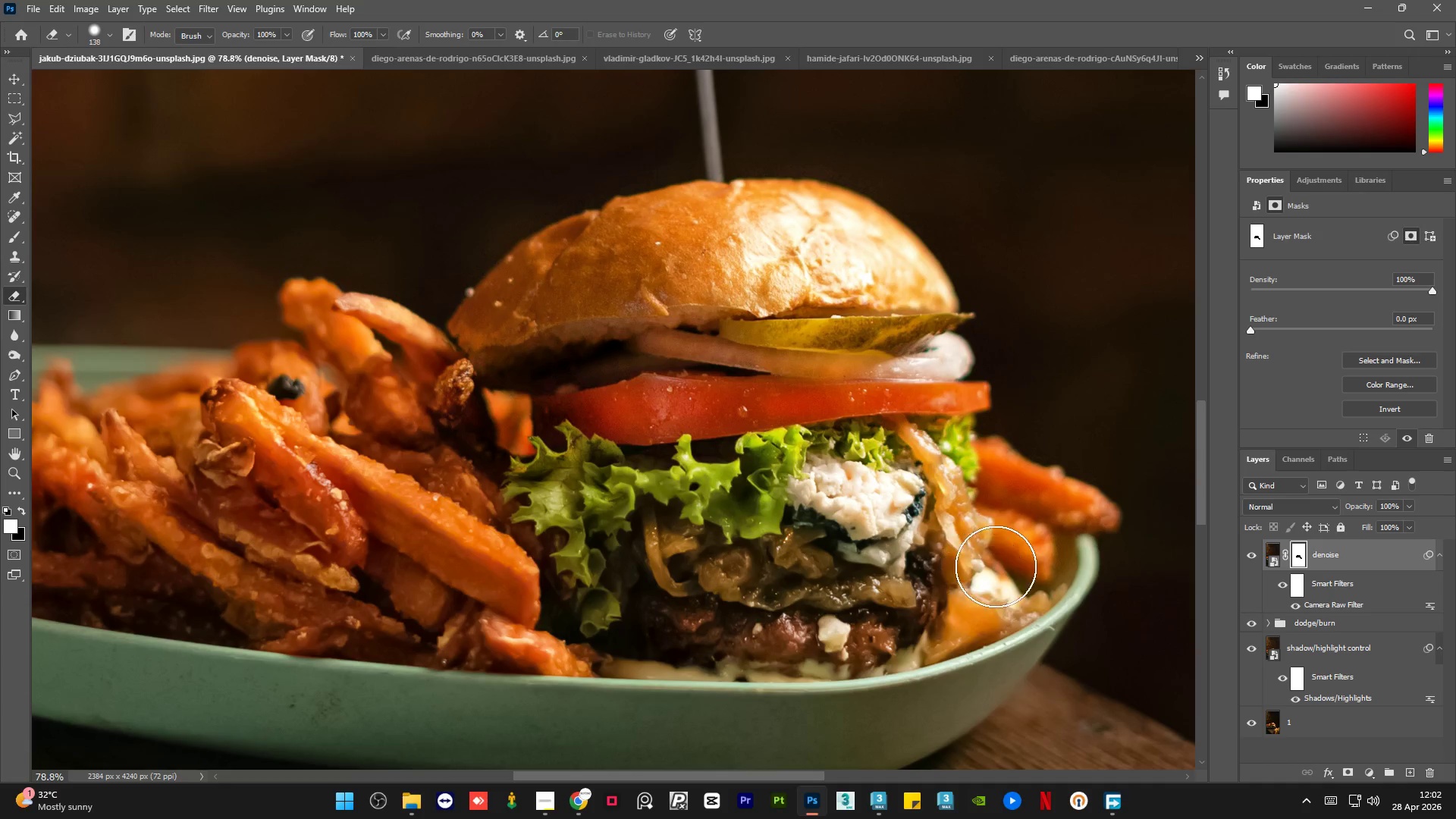 
left_click_drag(start_coordinate=[996, 570], to_coordinate=[353, 532])
 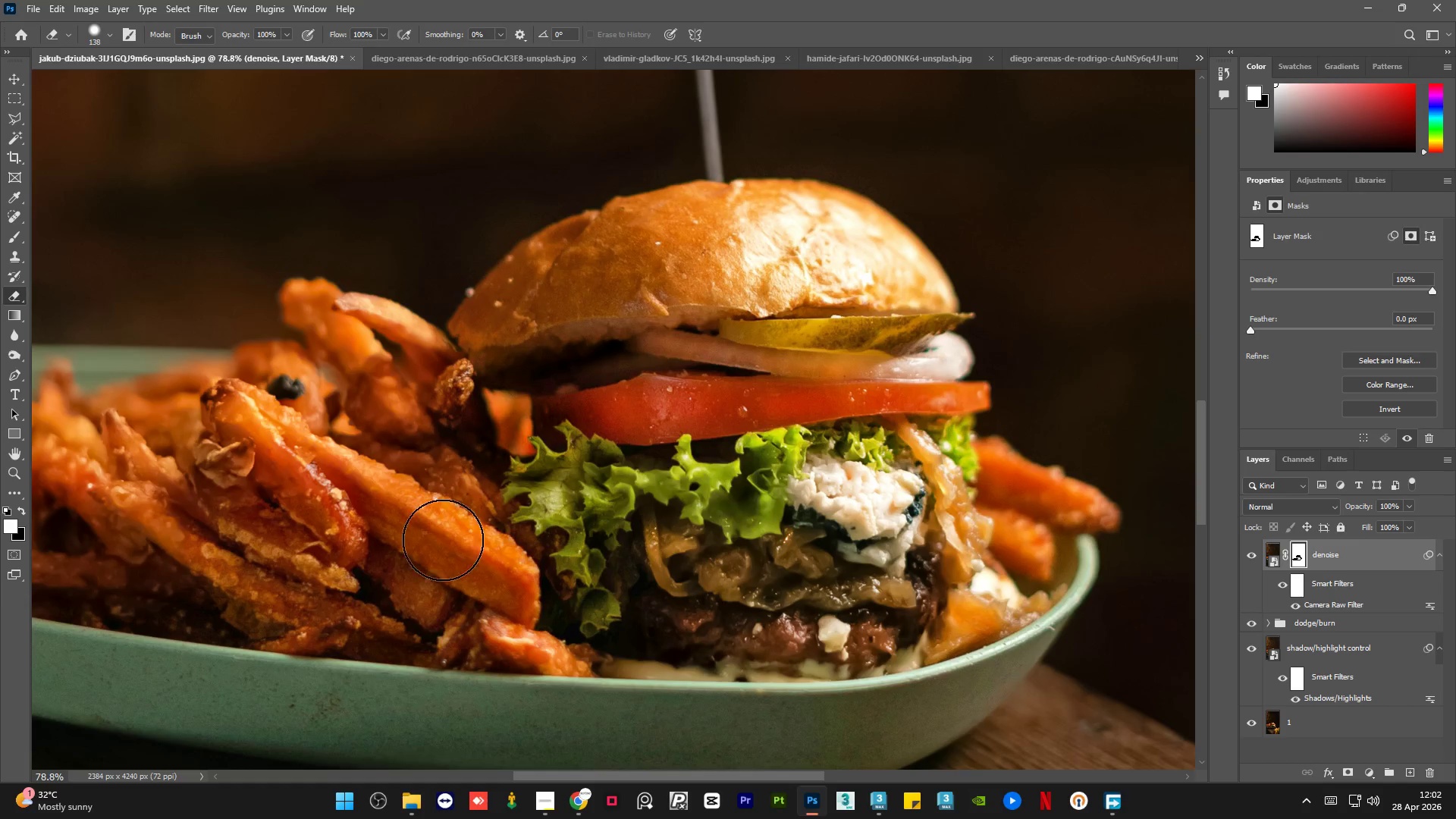 
left_click_drag(start_coordinate=[558, 541], to_coordinate=[827, 617])
 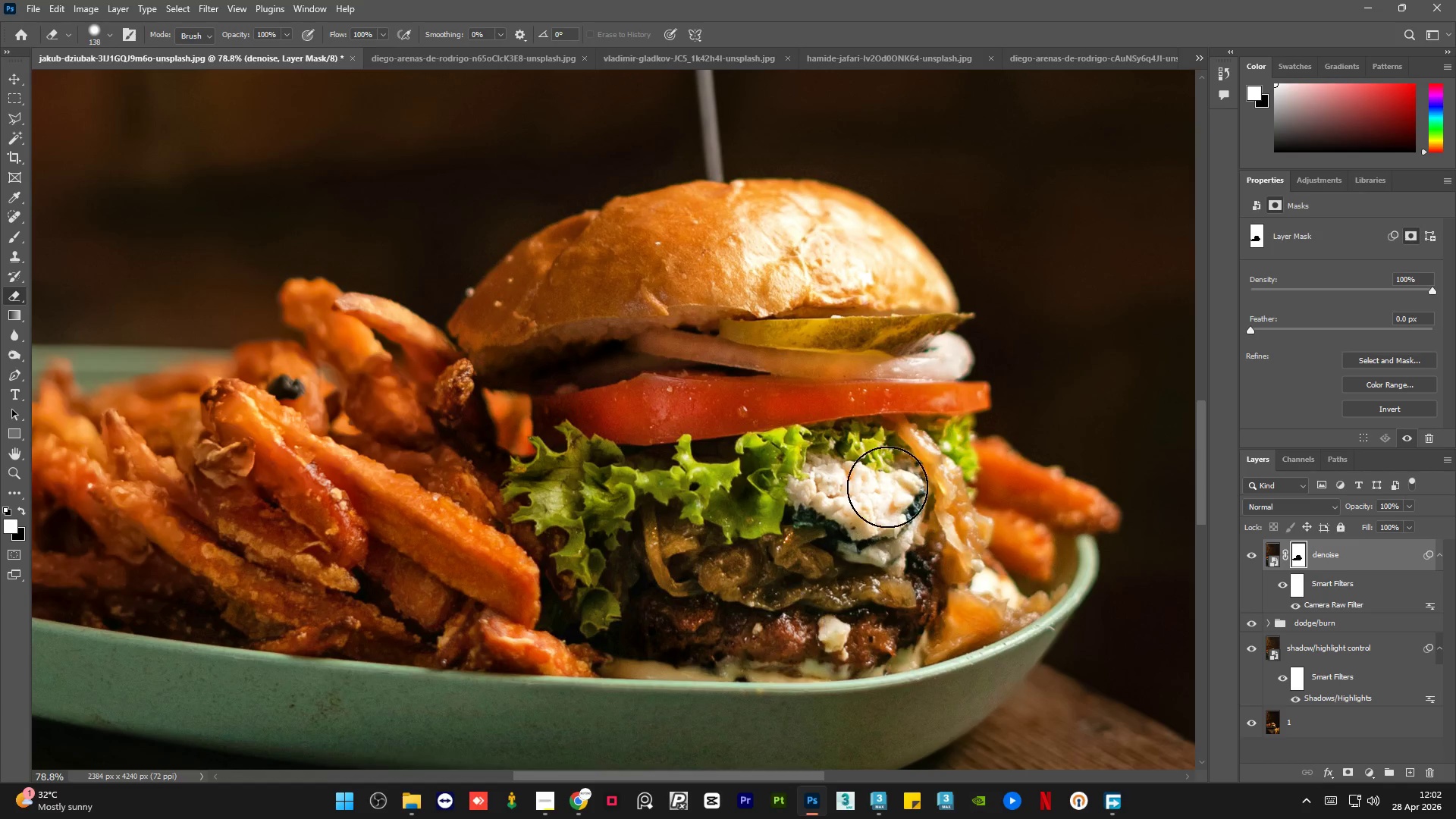 
hold_key(key=AltLeft, duration=0.81)
 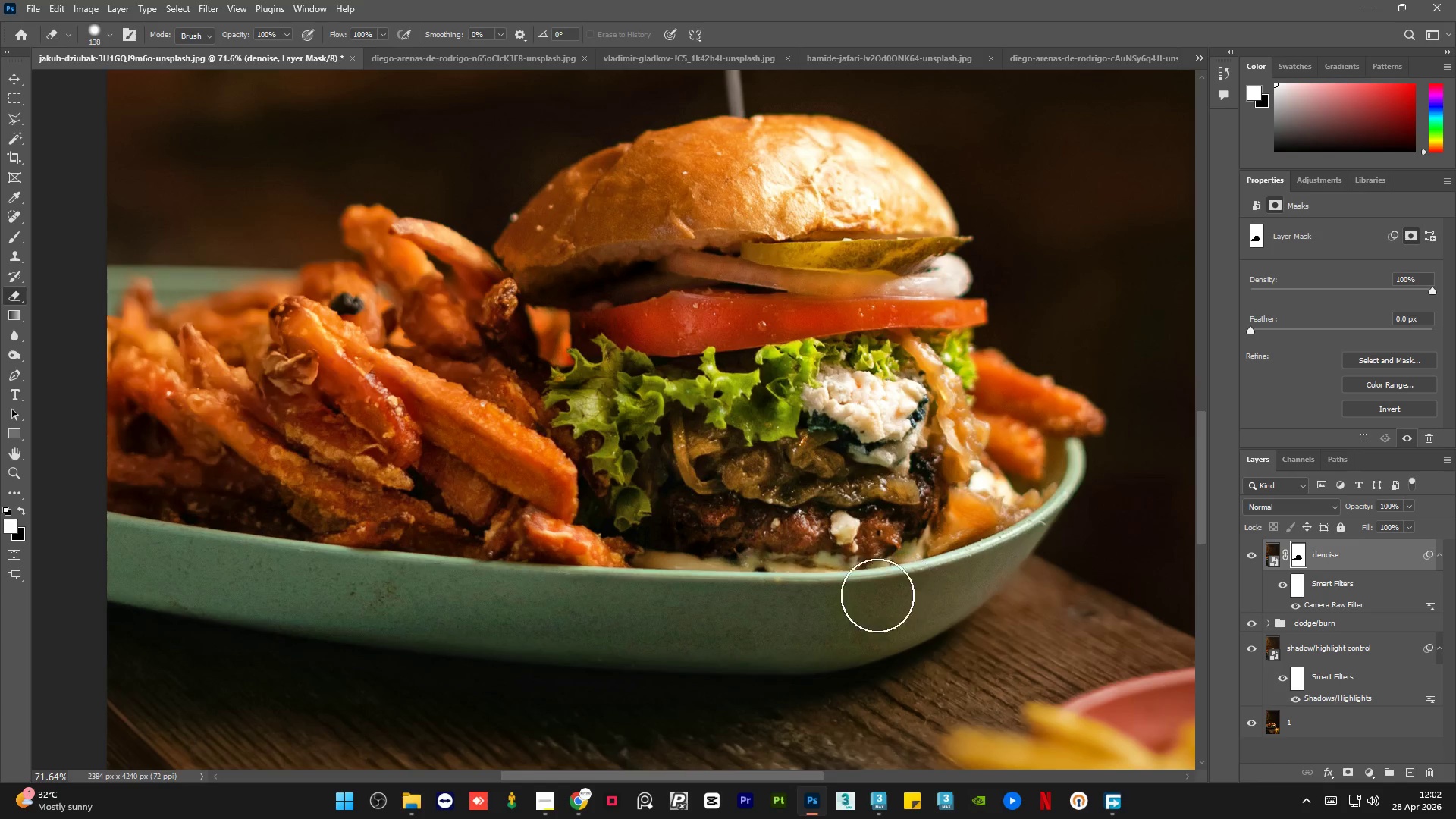 
left_click_drag(start_coordinate=[863, 606], to_coordinate=[621, 434])
 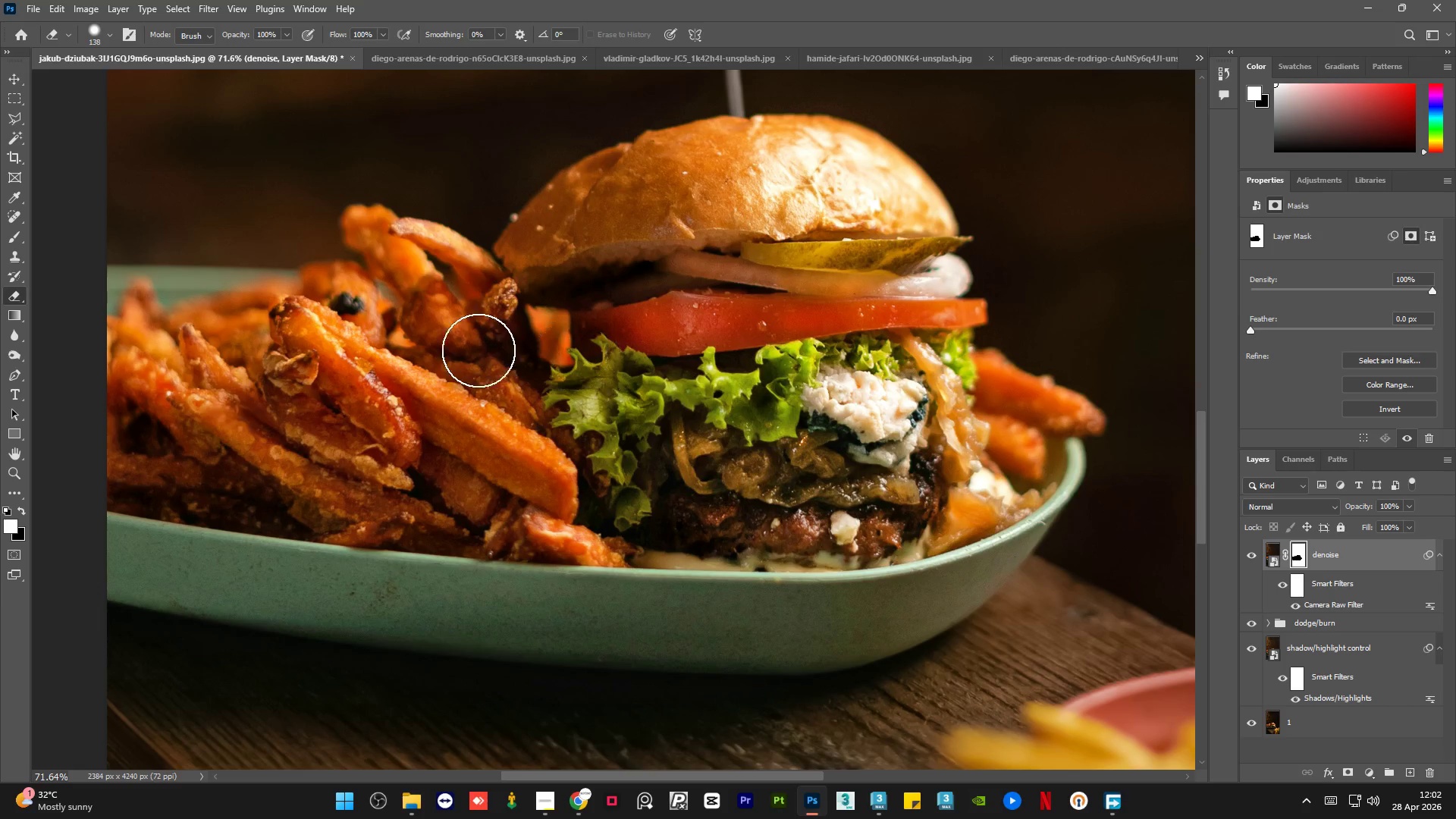 
scroll: coordinate [886, 609], scroll_direction: down, amount: 1.0
 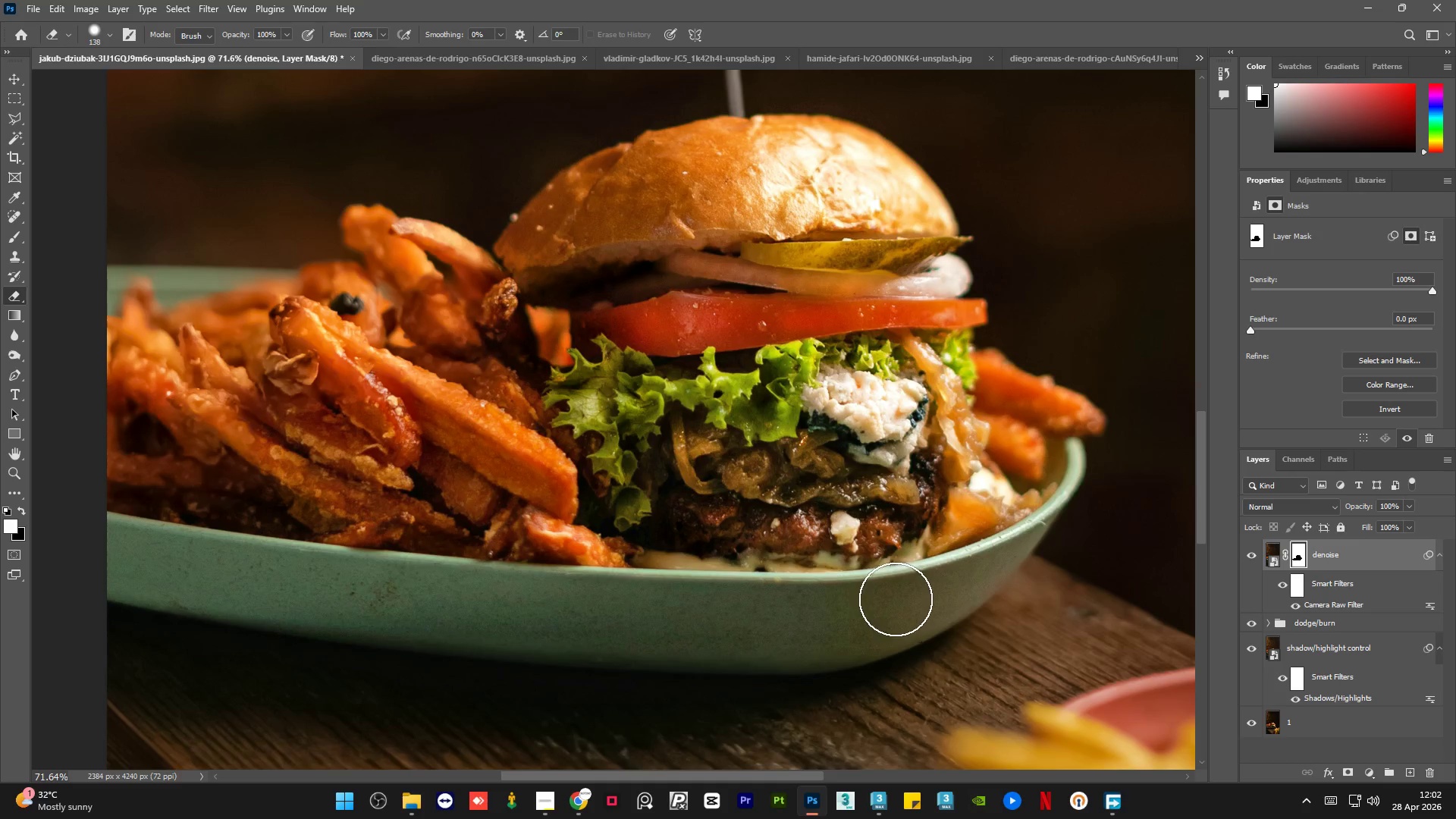 
left_click_drag(start_coordinate=[475, 350], to_coordinate=[599, 228])
 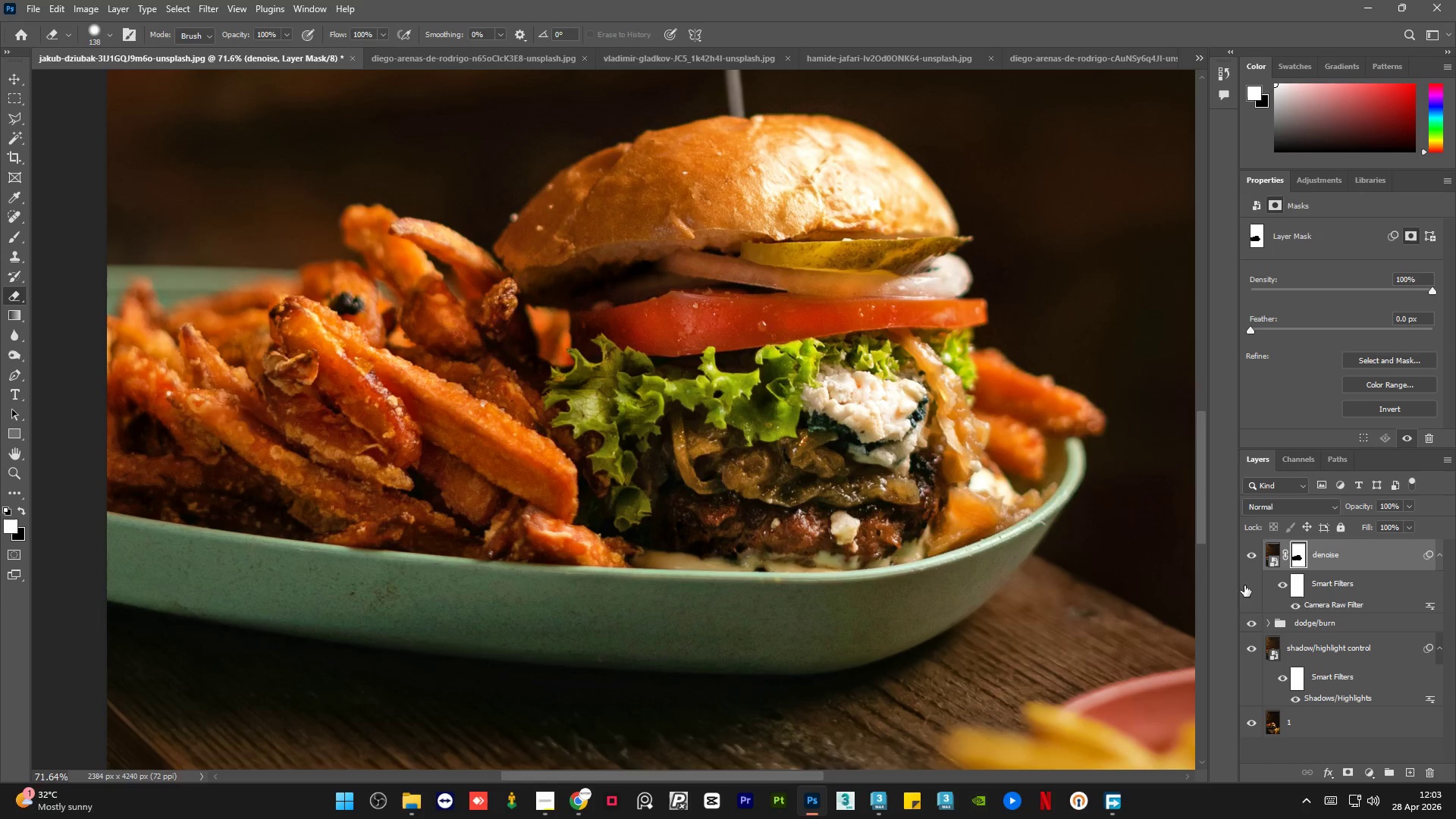 
hold_key(key=ControlLeft, duration=1.03)
left_click([1297, 557])
 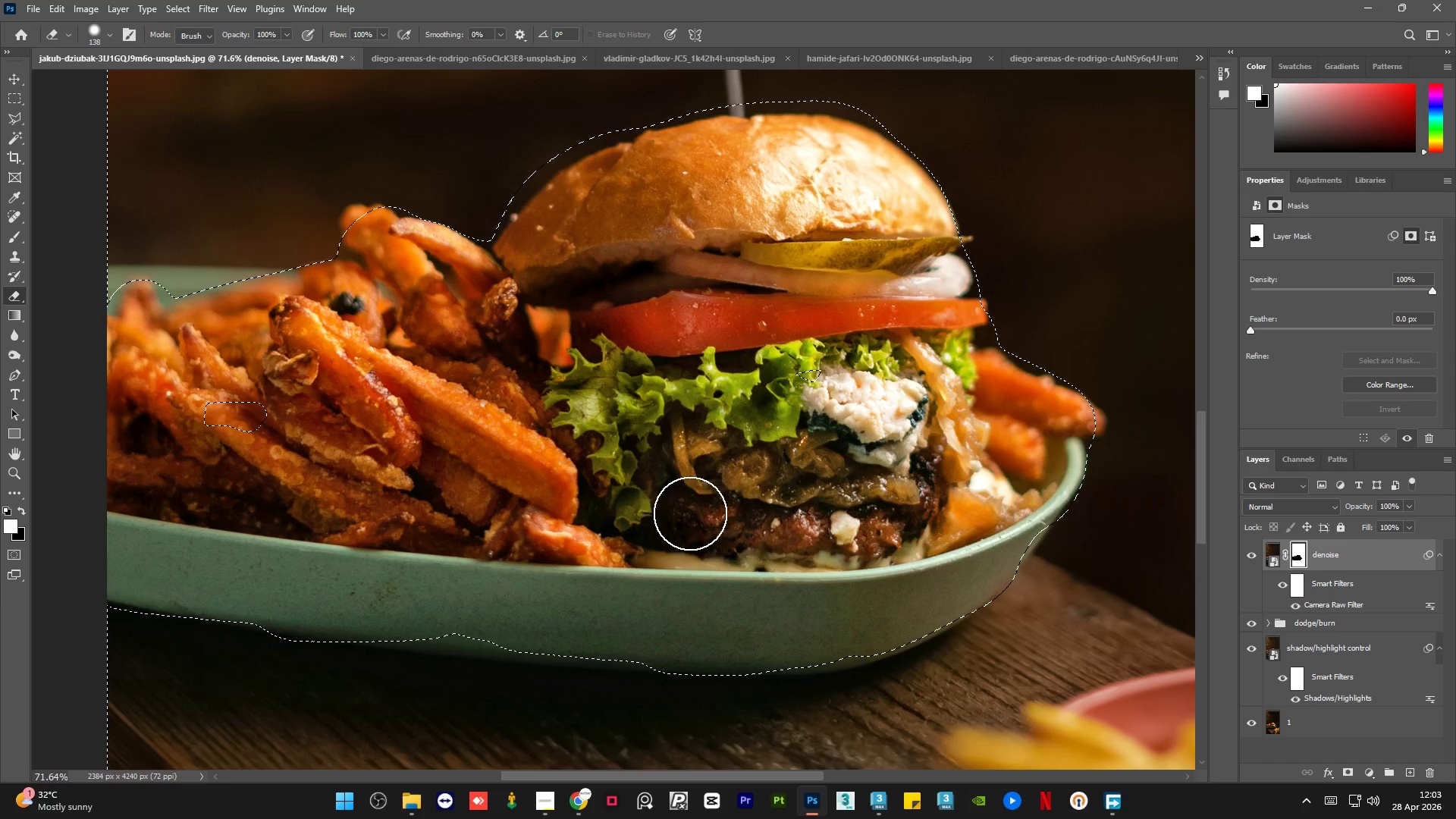 
key(Control+D)
 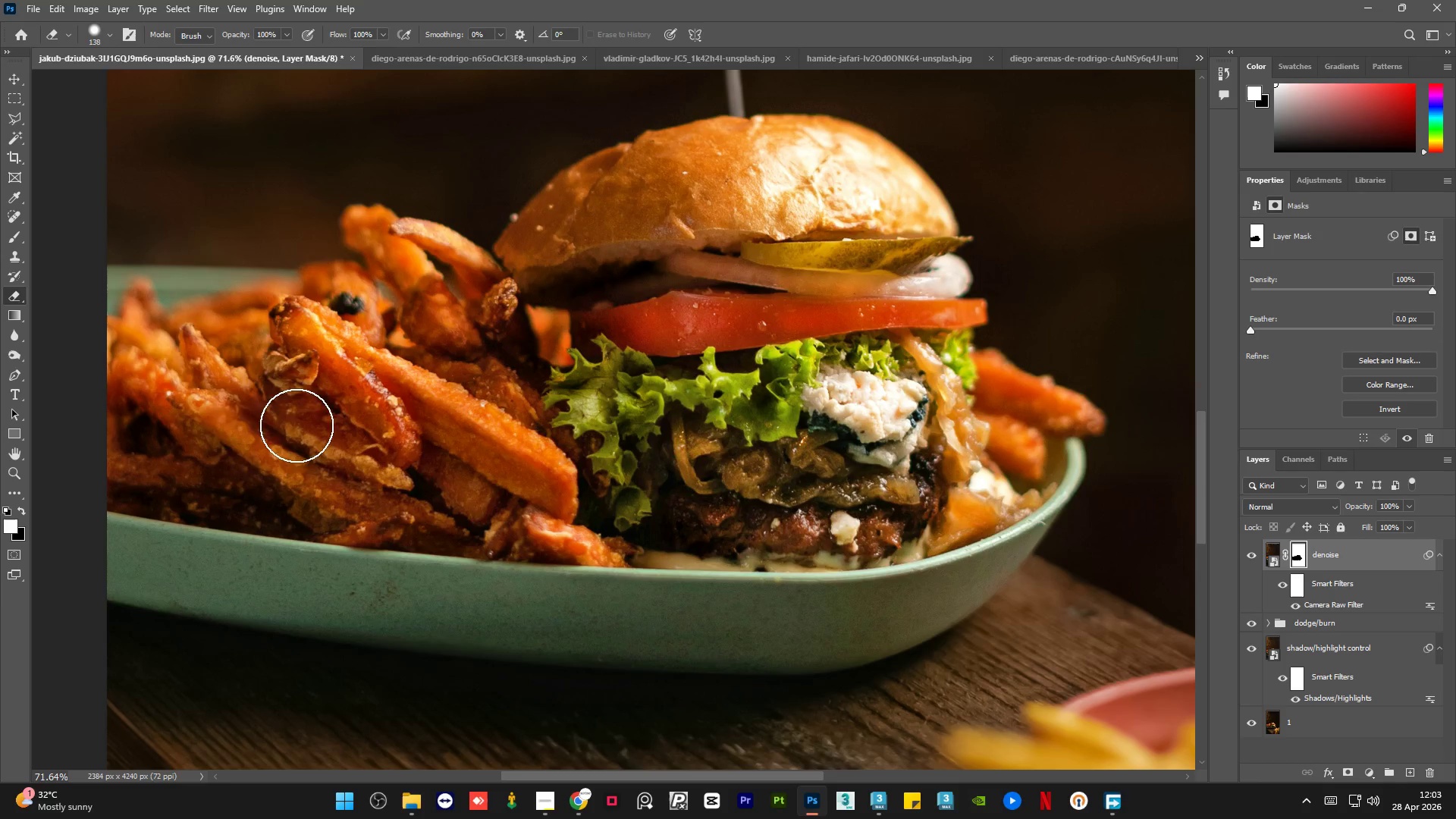 
left_click_drag(start_coordinate=[286, 426], to_coordinate=[211, 400])
 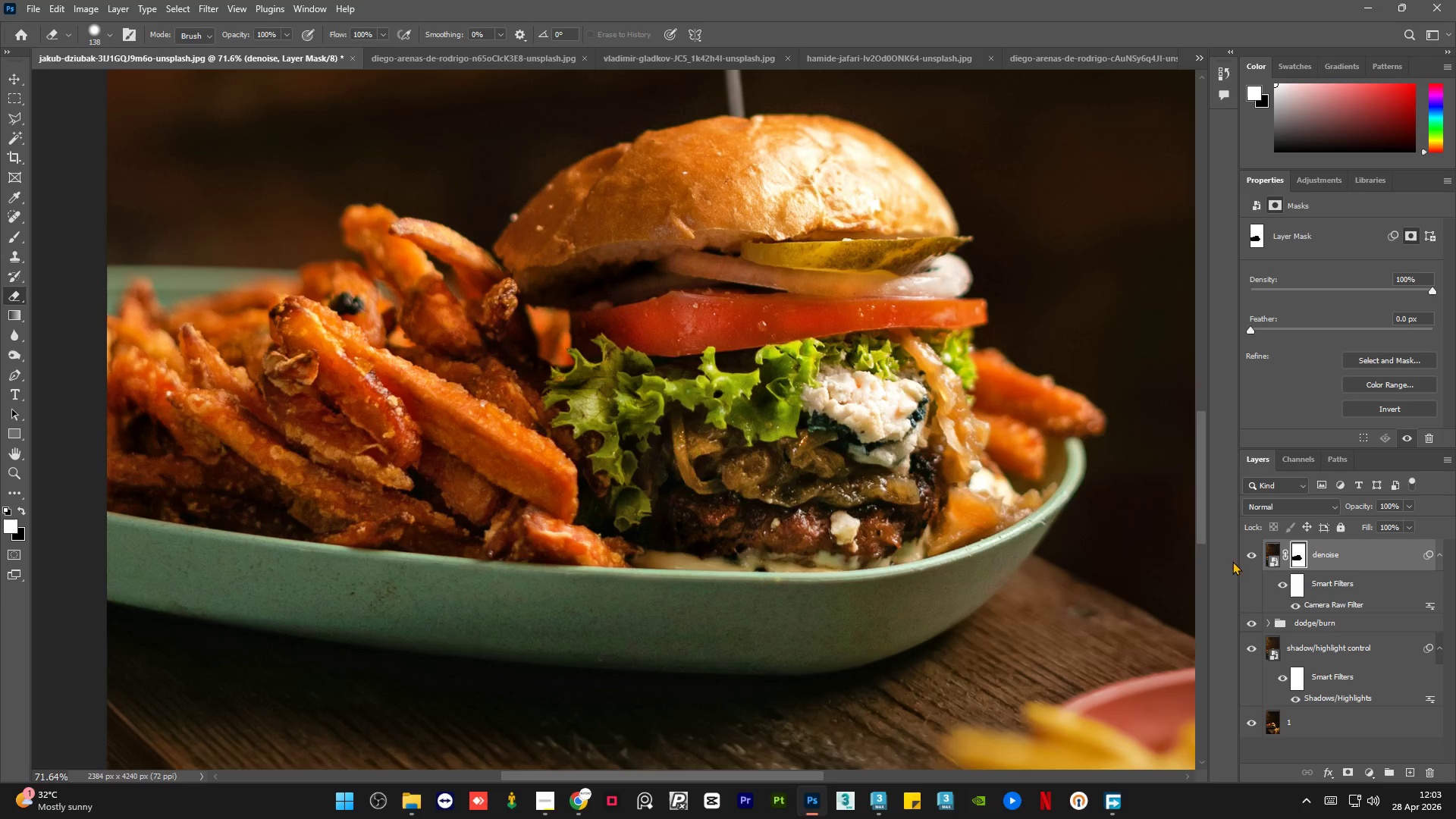 
hold_key(key=ControlLeft, duration=0.7)
left_click([1300, 555])
 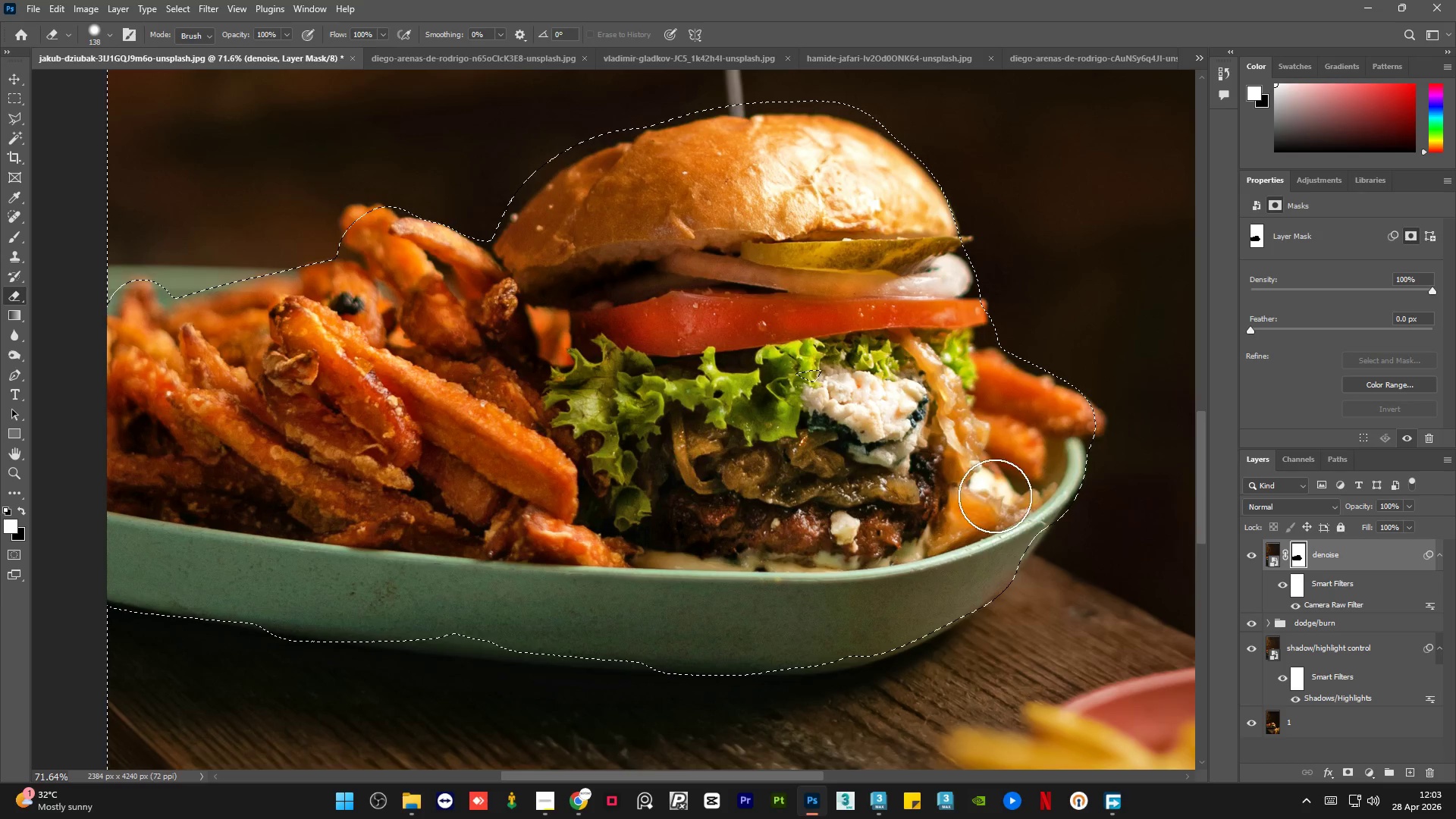 
key(Control+D)
 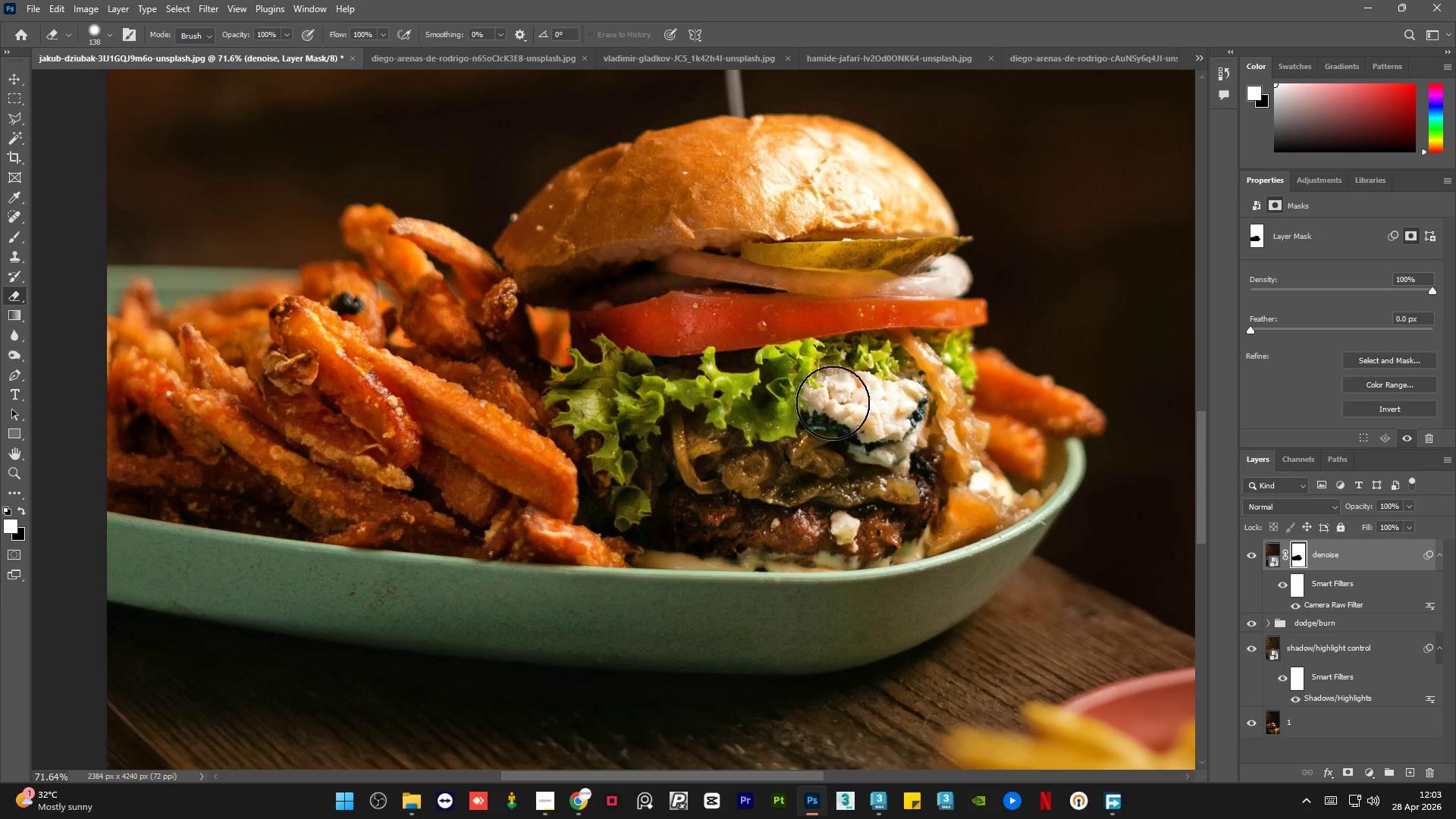 
left_click_drag(start_coordinate=[822, 401], to_coordinate=[799, 352])
 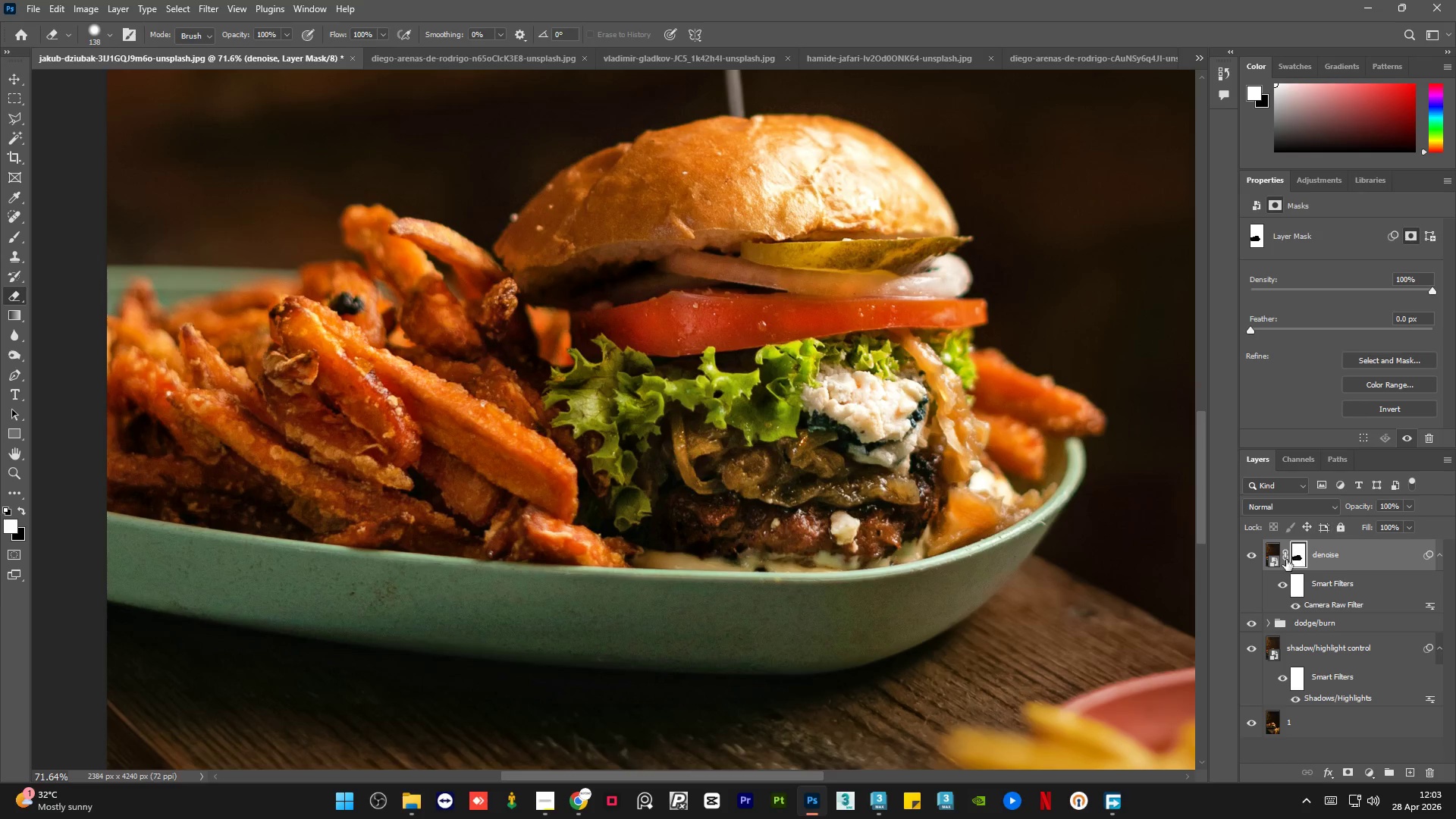 
hold_key(key=ControlLeft, duration=0.73)
left_click([1294, 559])
 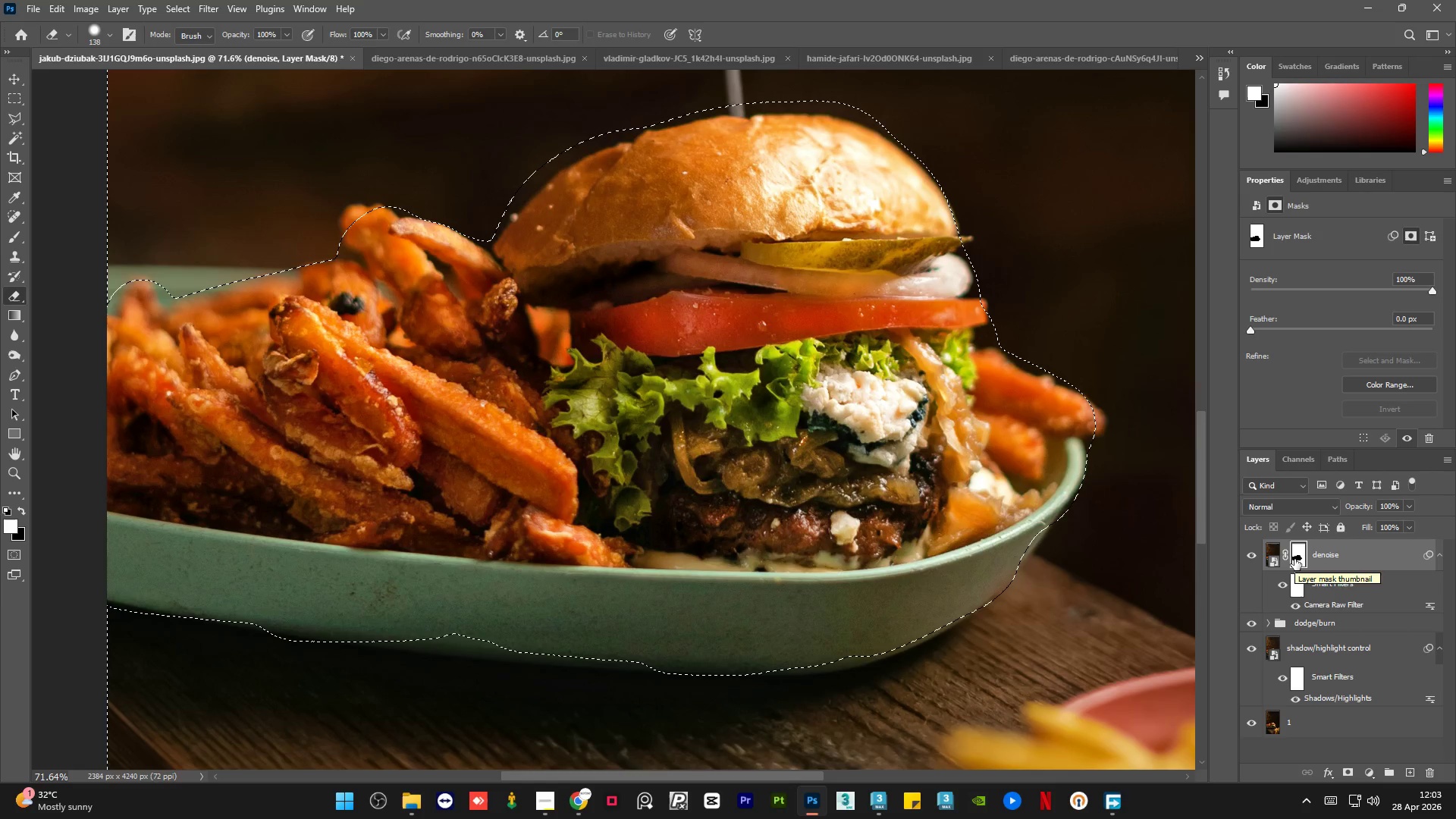 
key(Control+D)
 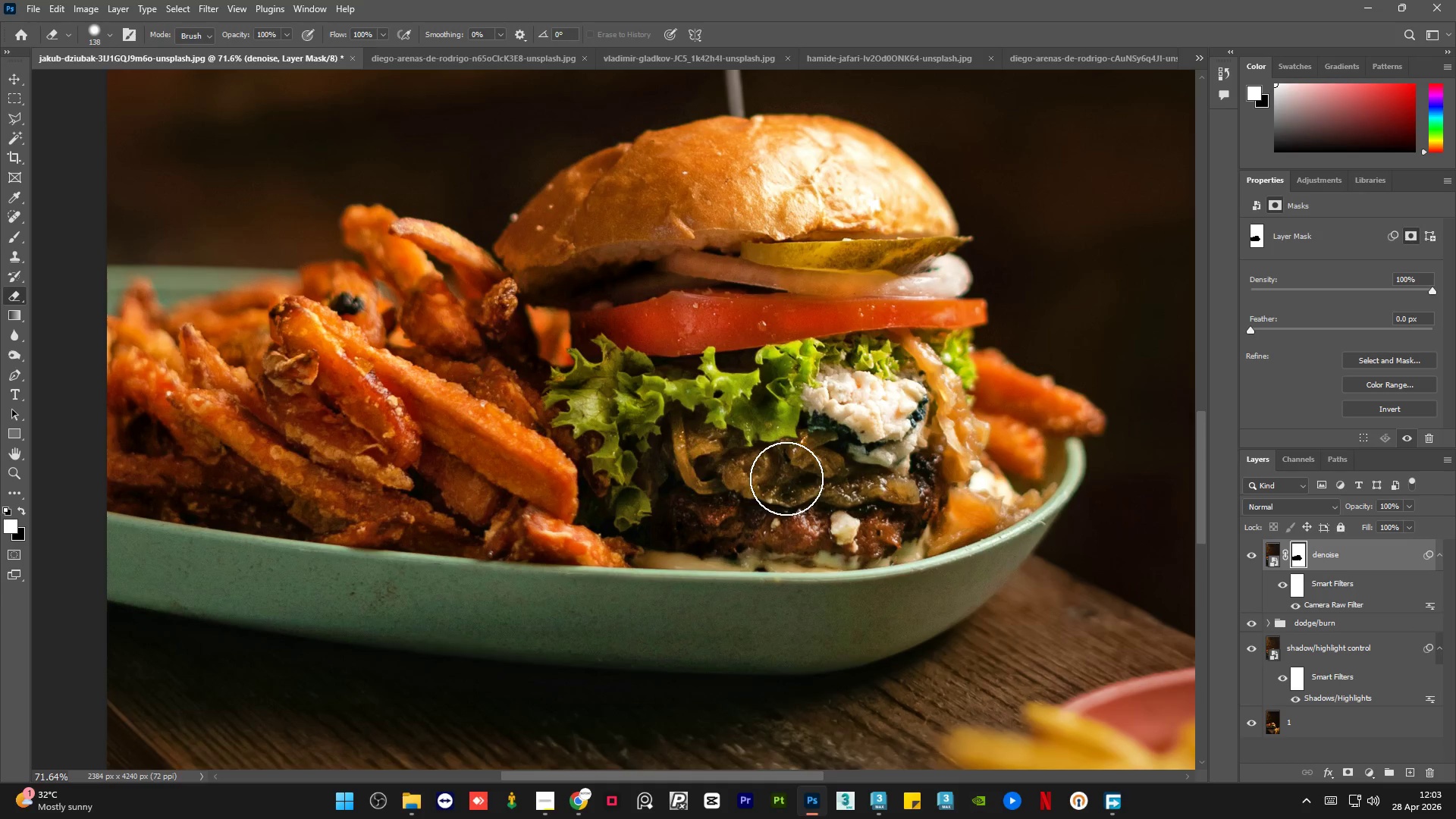 
hold_key(key=AltLeft, duration=2.42)
 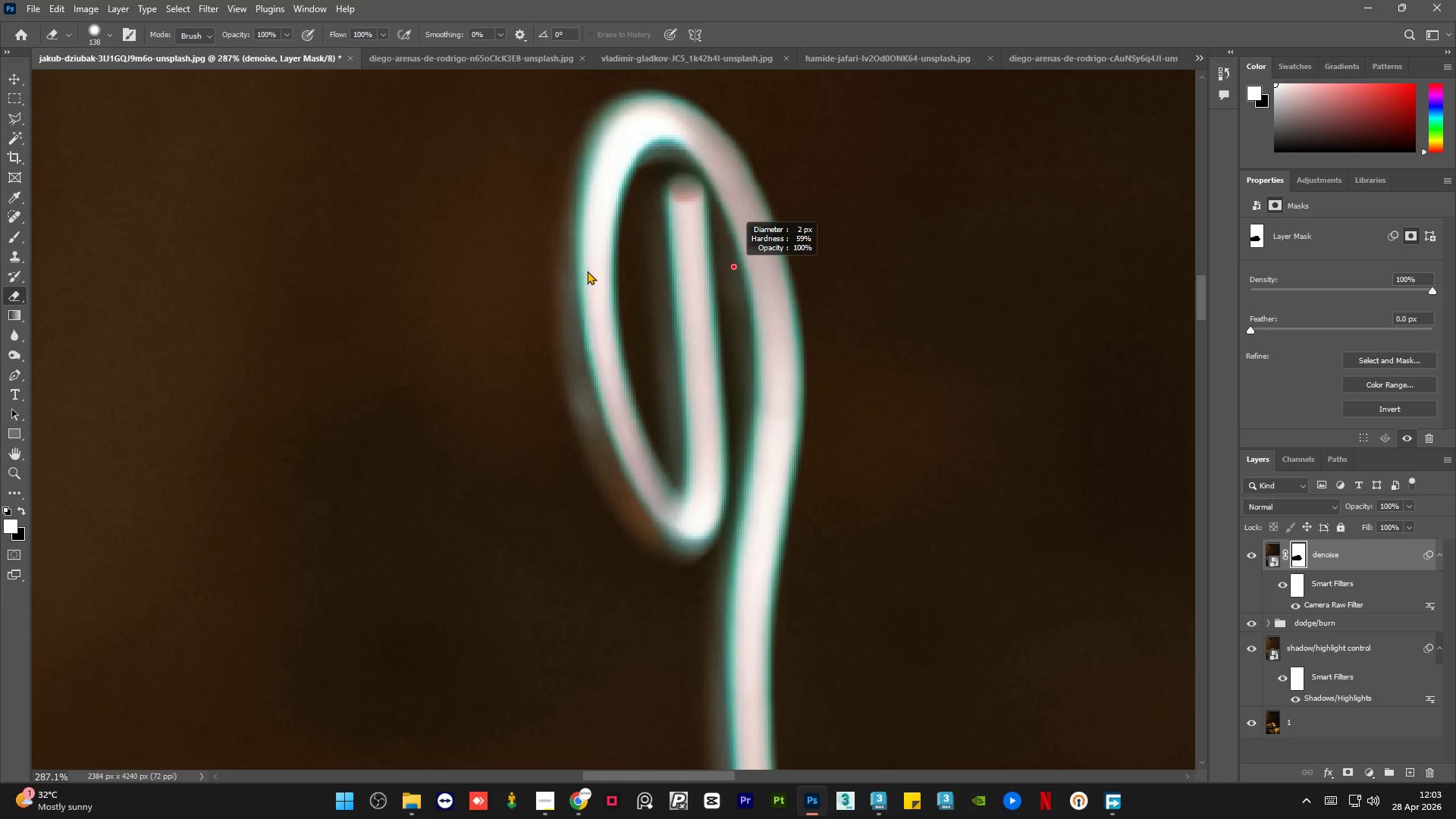 
hold_key(key=AltLeft, duration=0.69)
 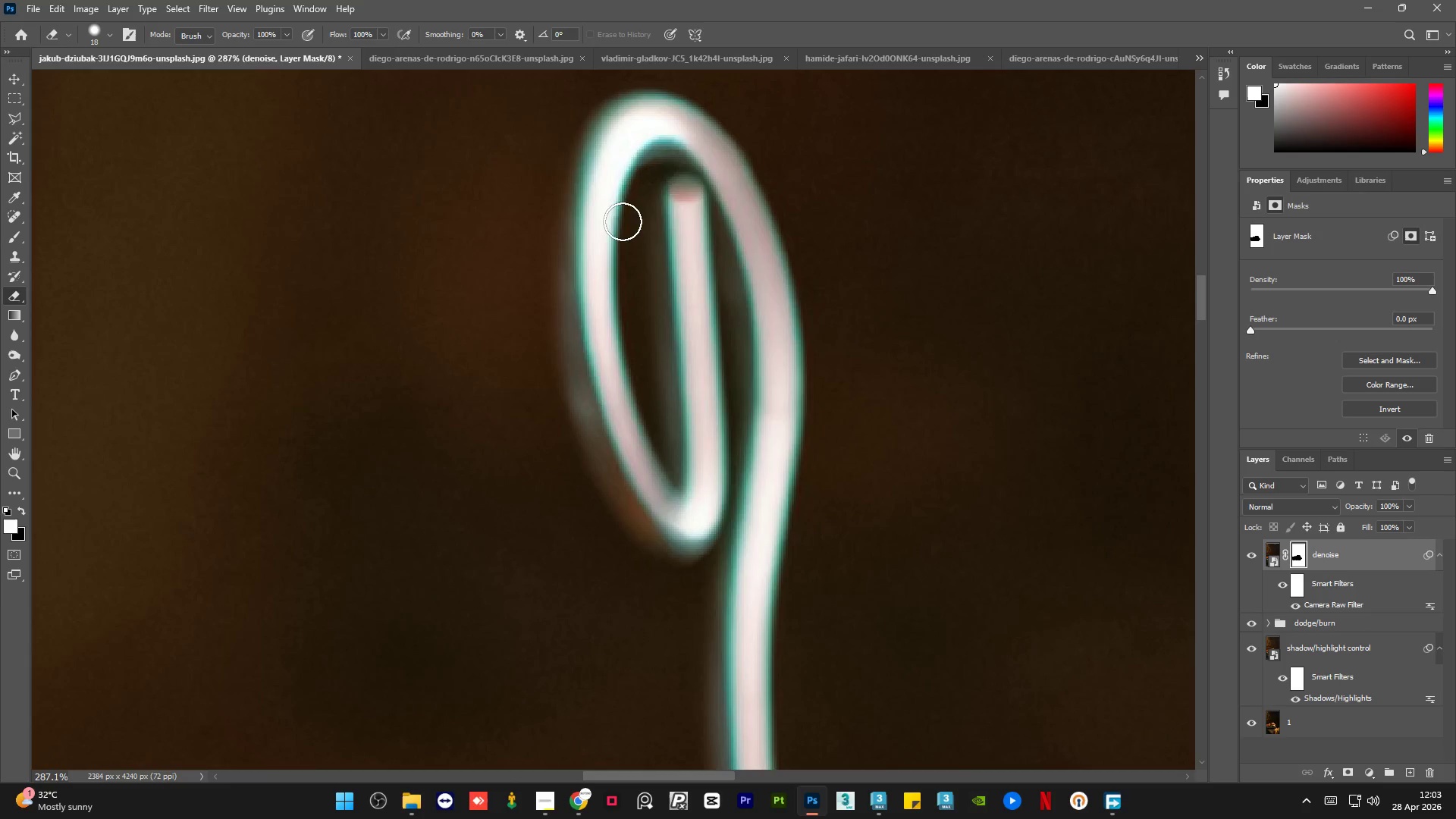 
scroll: coordinate [728, 232], scroll_direction: up, amount: 15.0
 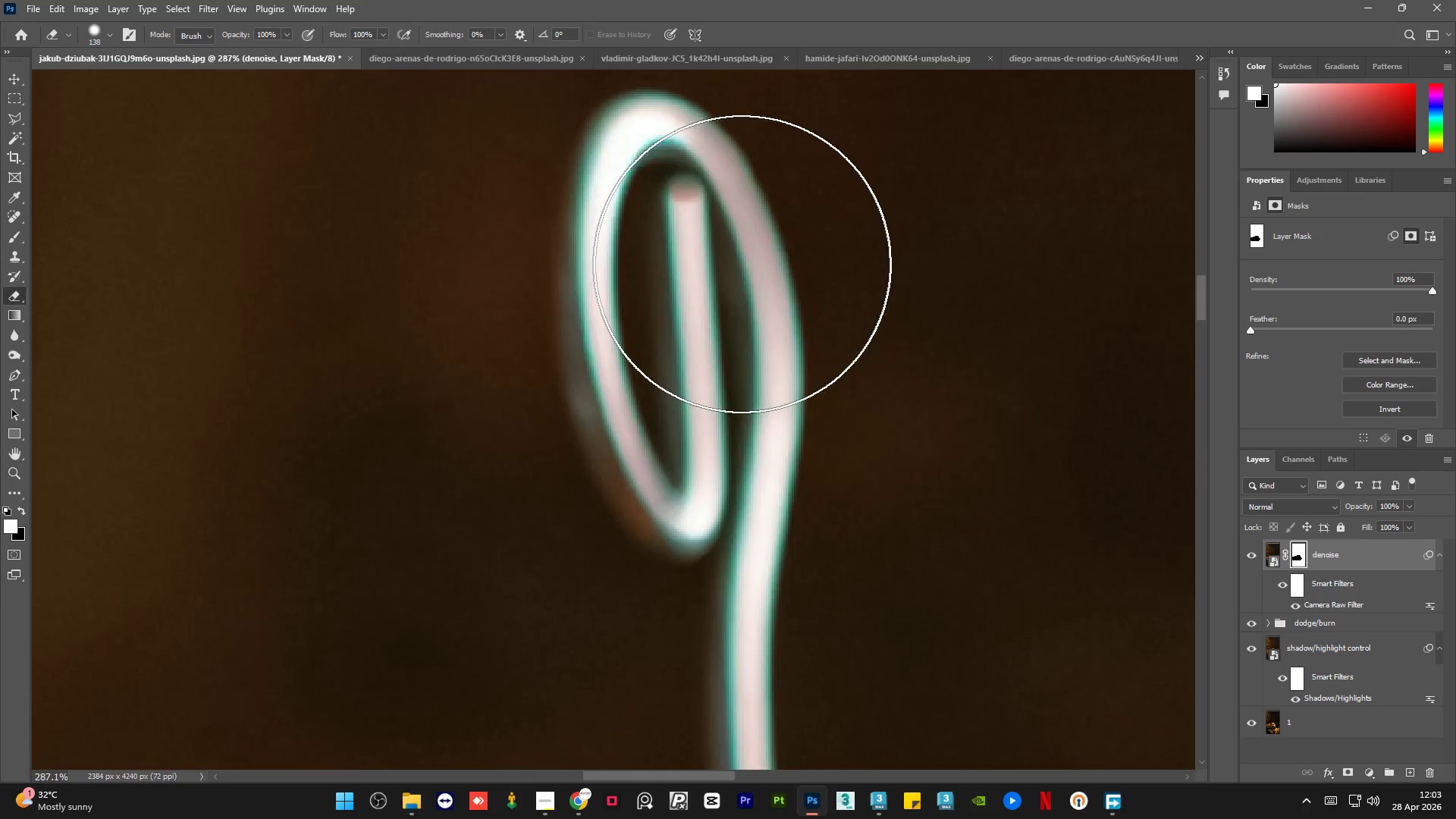 
hold_key(key=AltLeft, duration=0.31)
 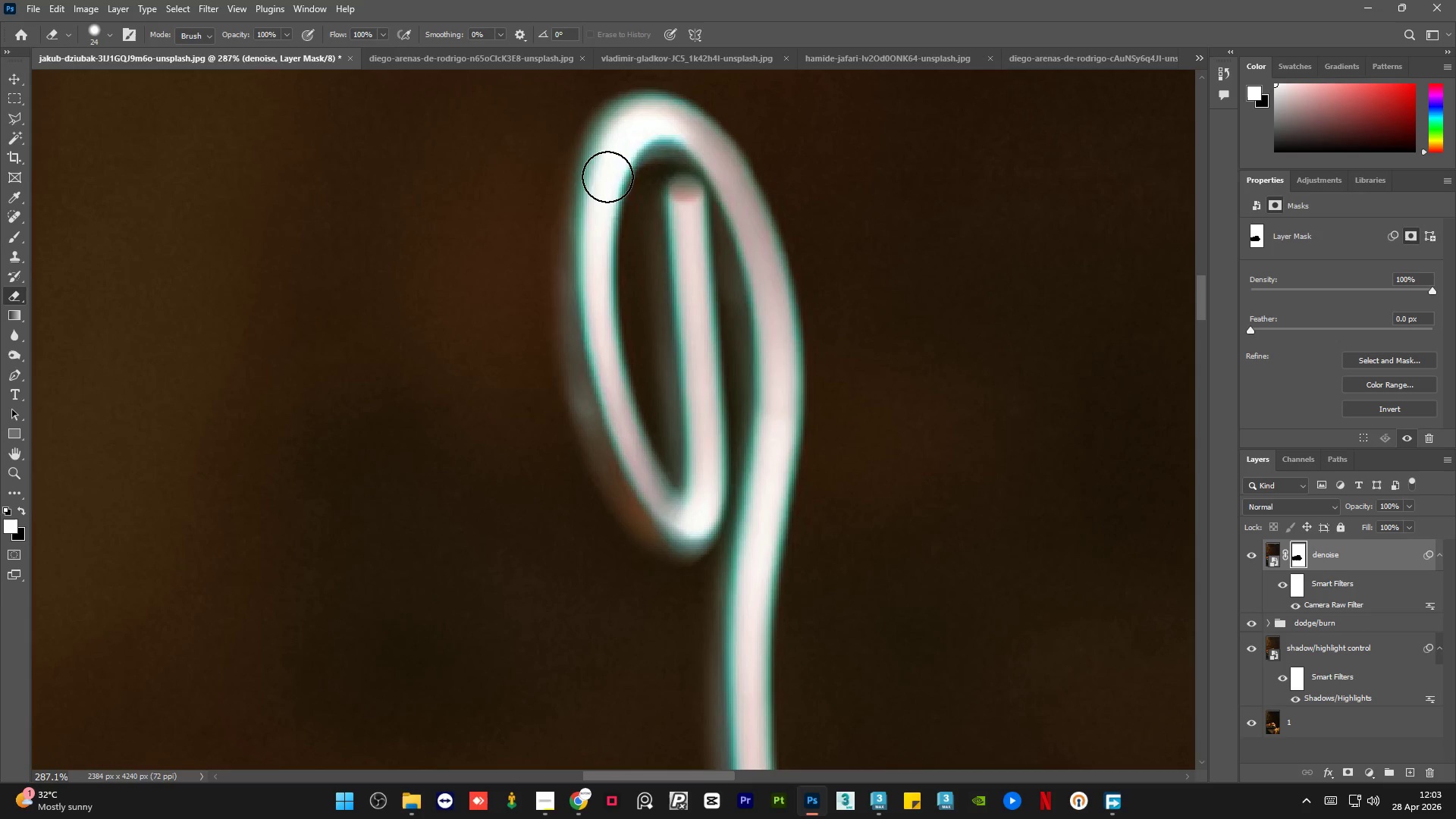 
left_click_drag(start_coordinate=[607, 177], to_coordinate=[644, 500])
 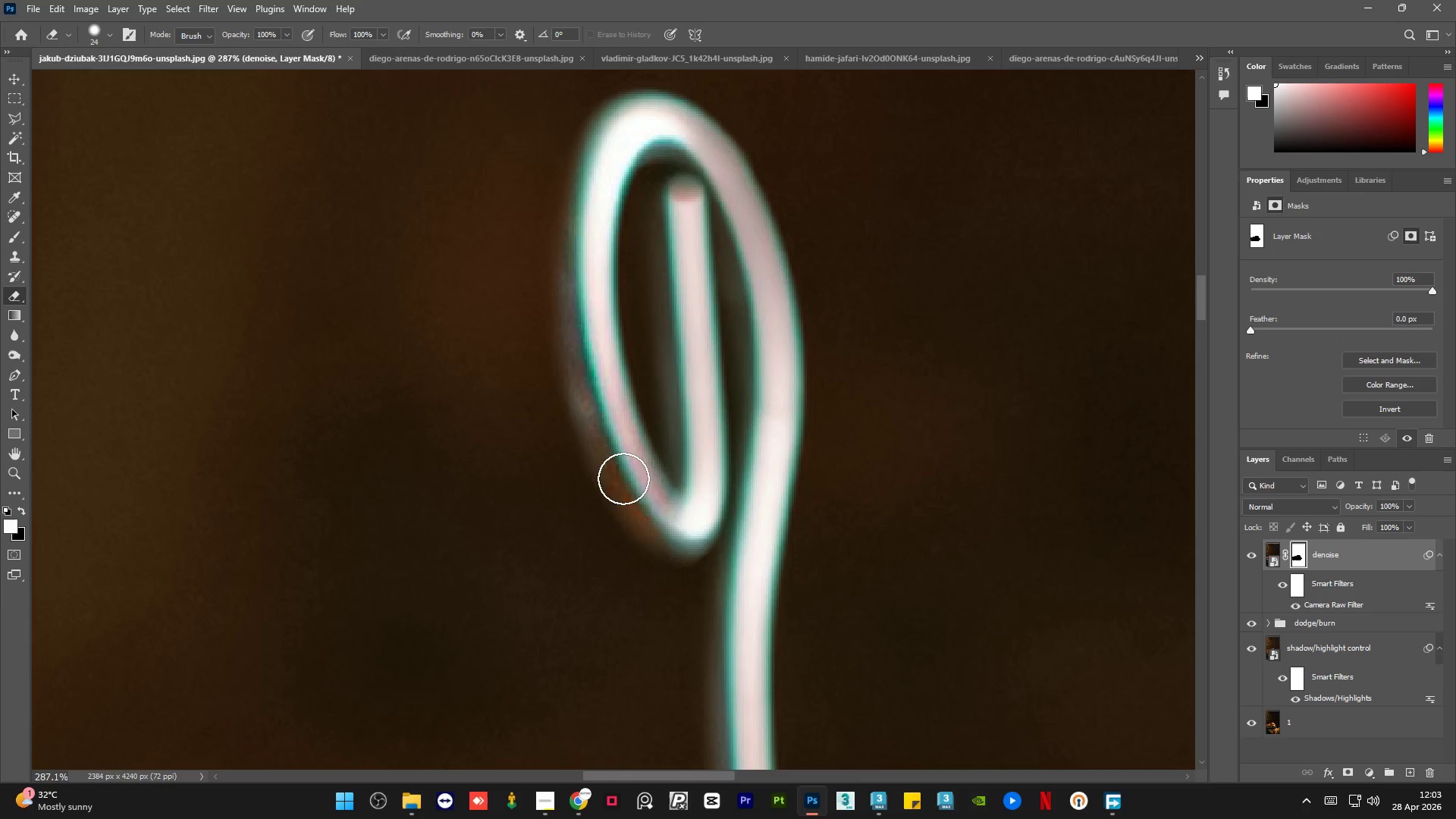 
left_click_drag(start_coordinate=[626, 480], to_coordinate=[602, 452])
 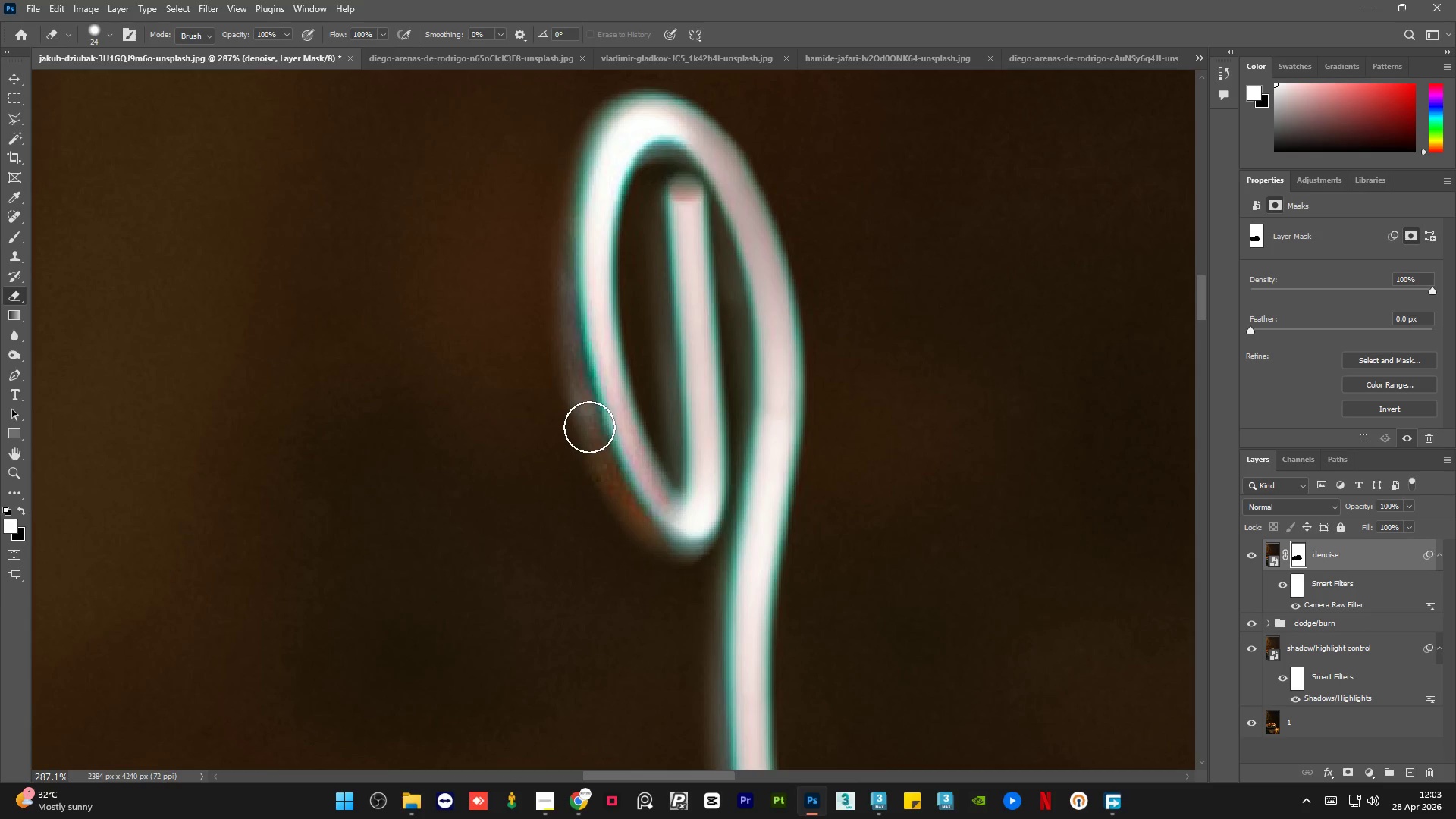 
left_click_drag(start_coordinate=[589, 427], to_coordinate=[697, 526])
 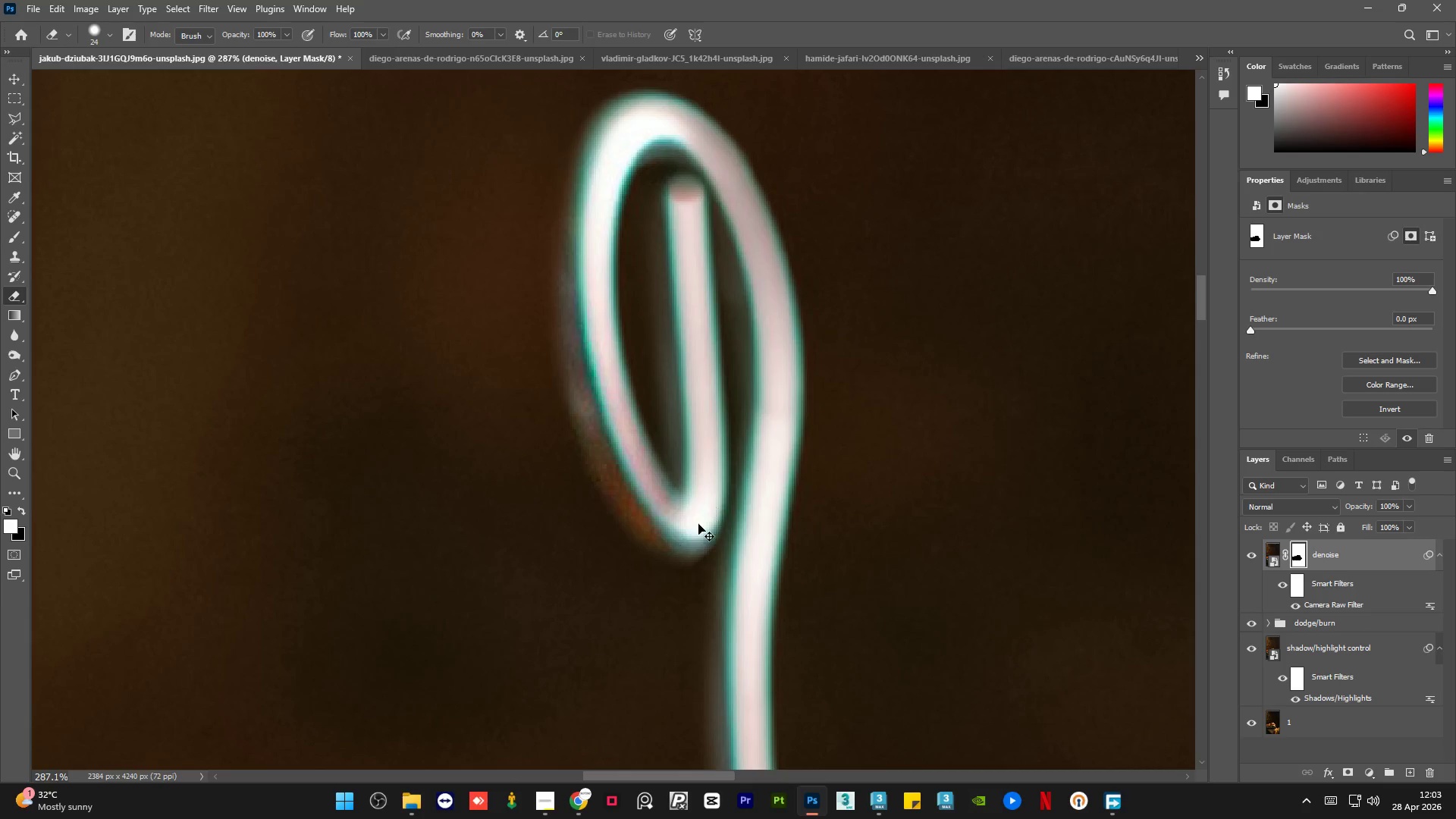 
key(Control+Z)
 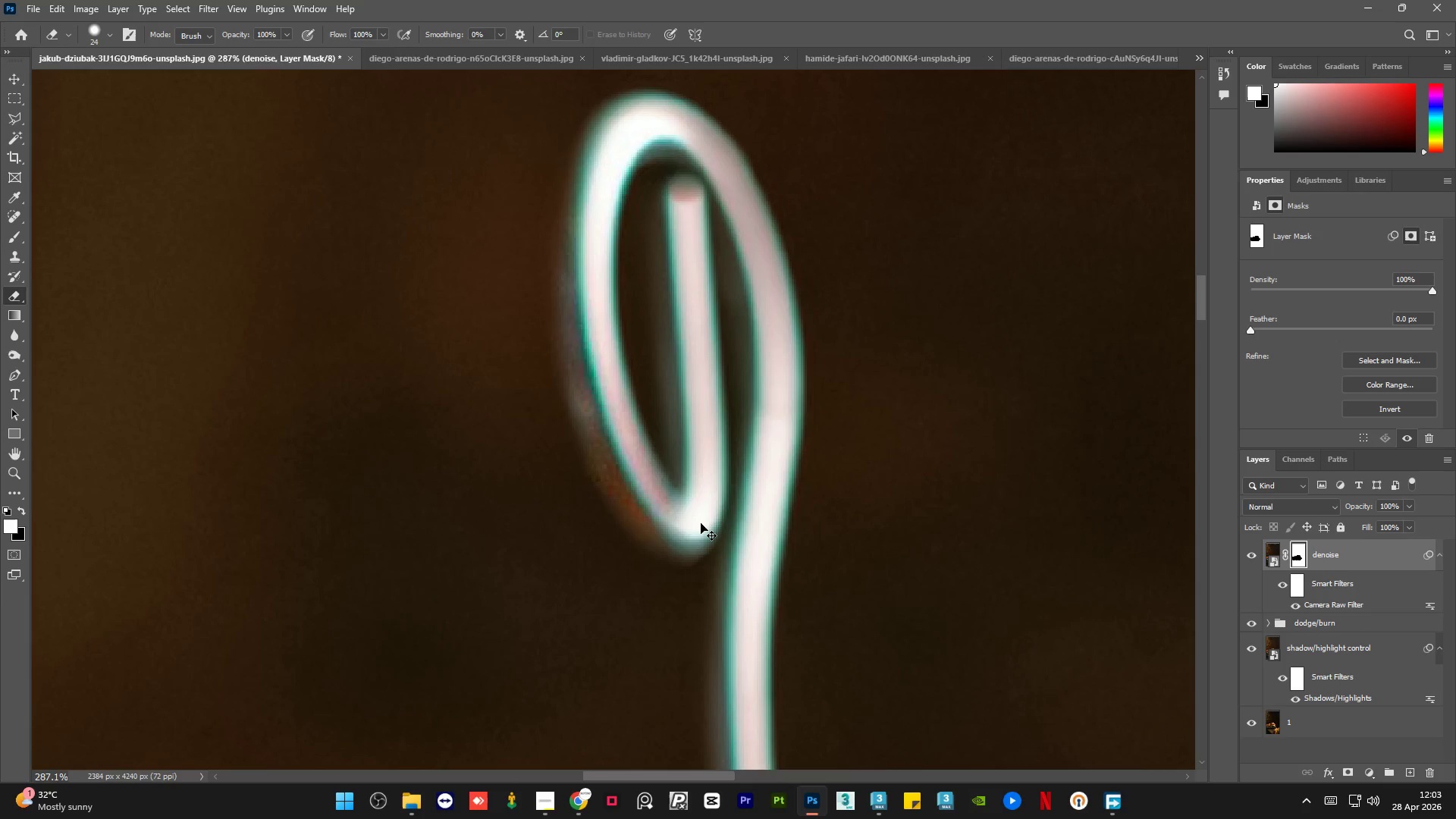 
key(Control+Z)
 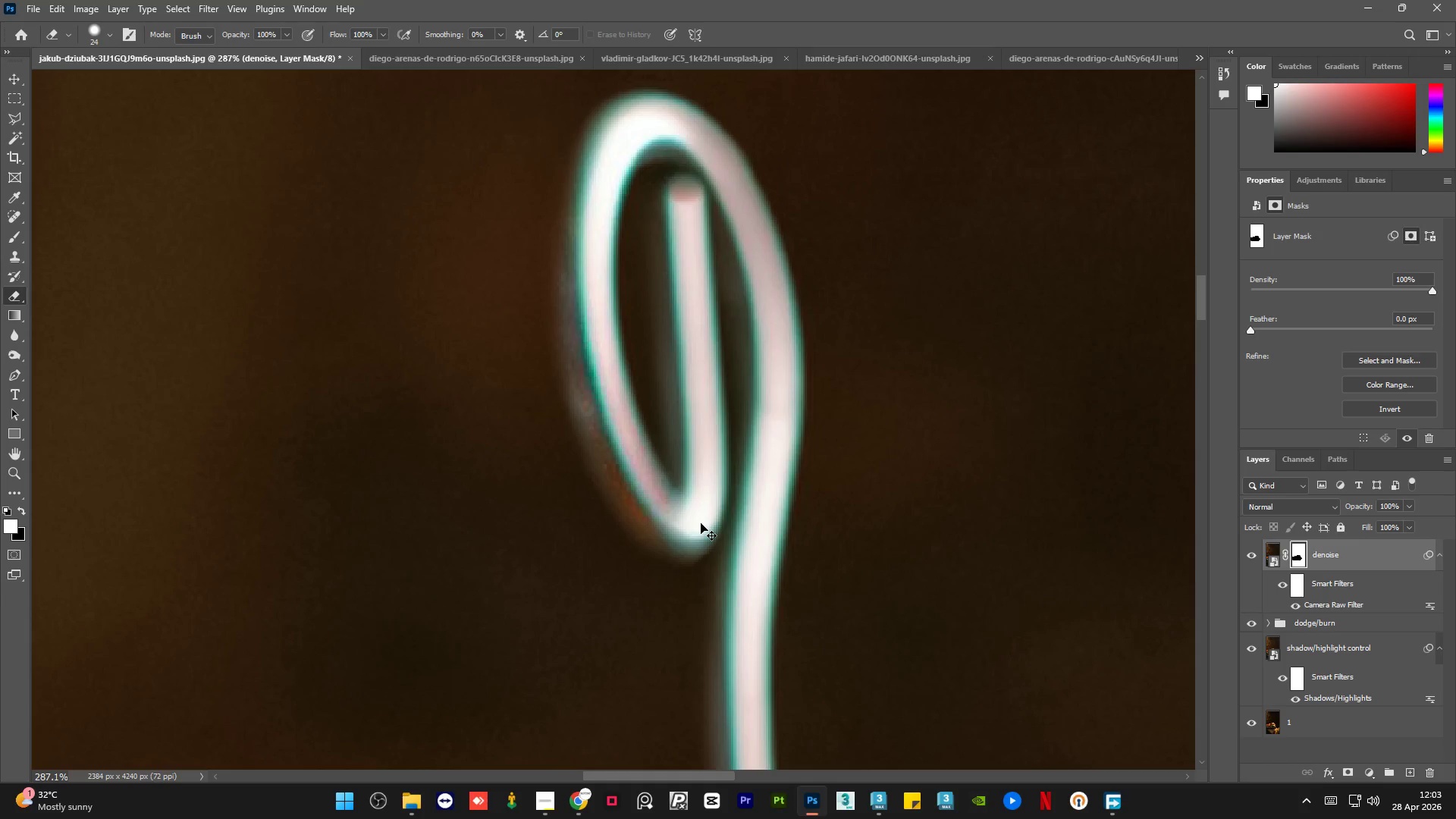 
key(Control+Z)
 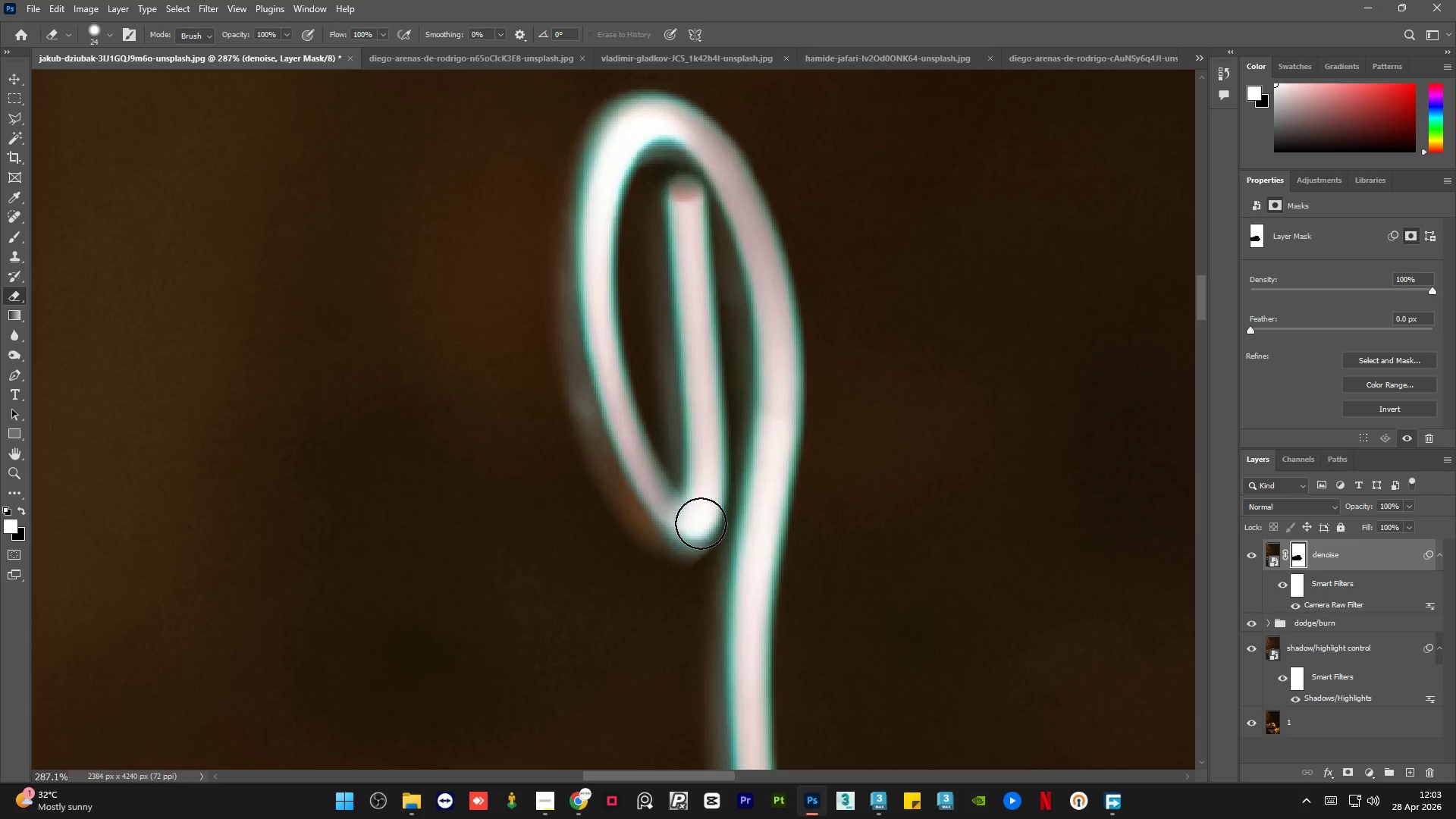 
hold_key(key=AltLeft, duration=2.41)
scroll: coordinate [730, 657], scroll_direction: down, amount: 18.0
 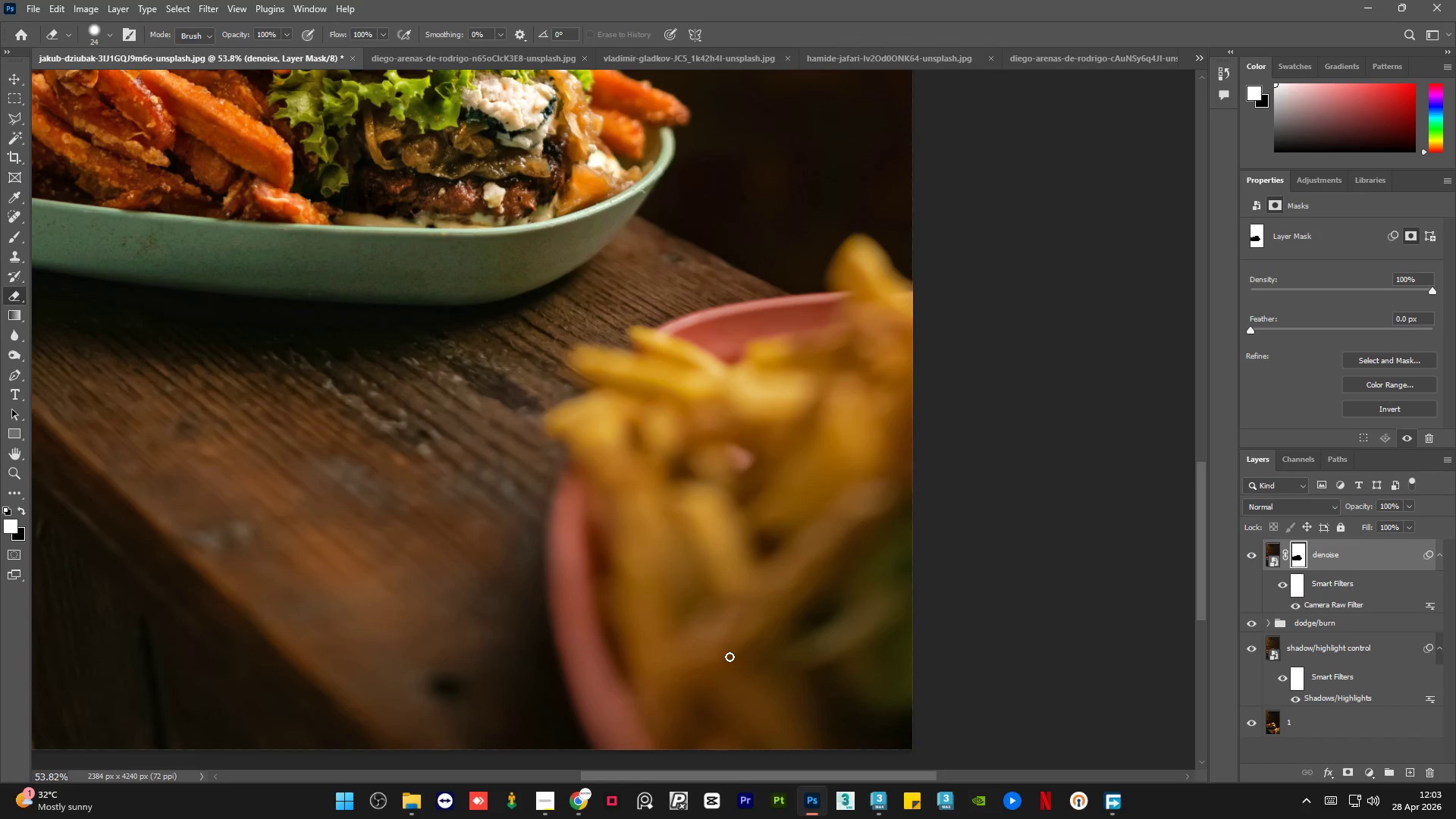 
hold_key(key=AltLeft, duration=0.69)
 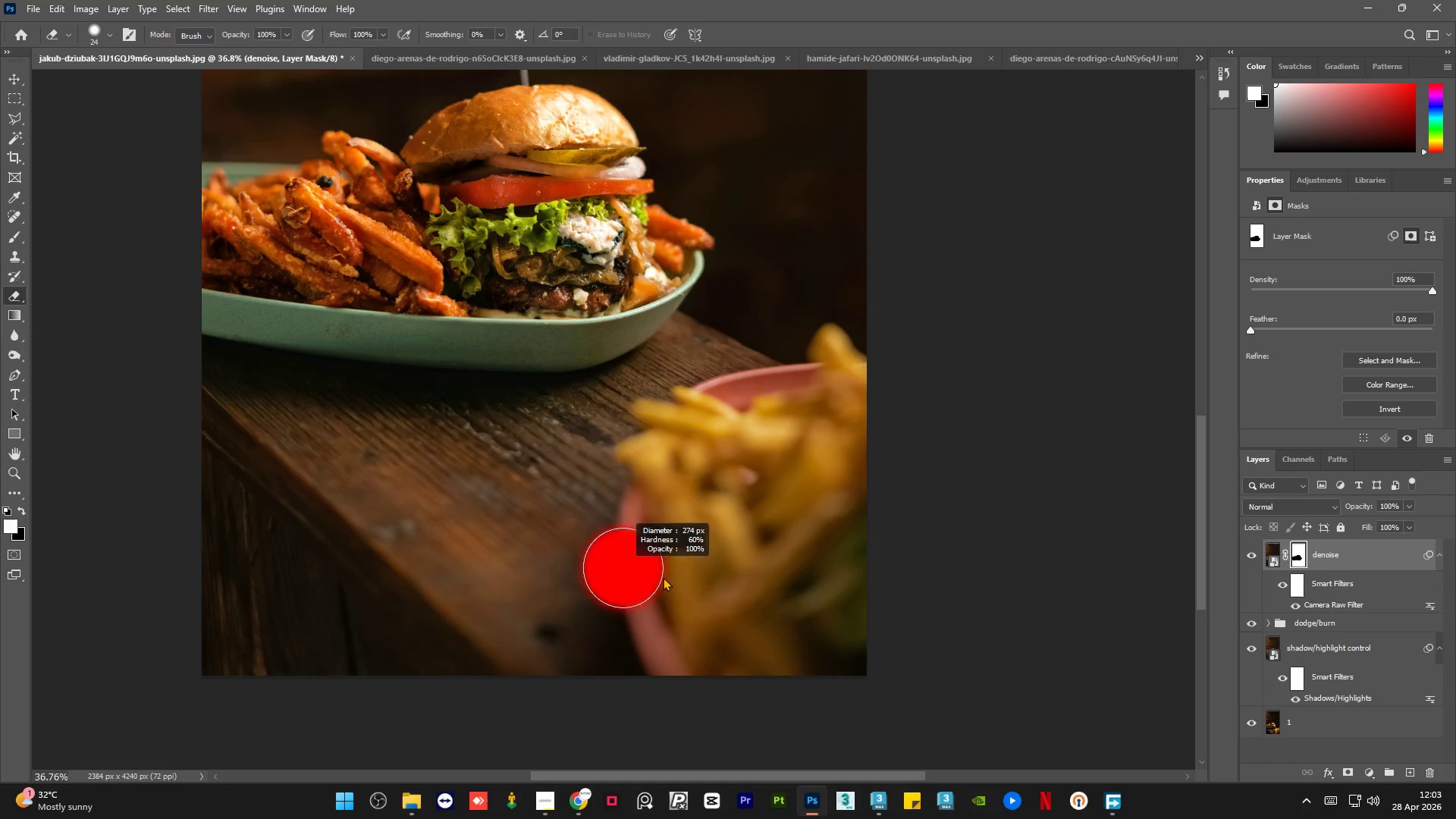 
hold_key(key=AltLeft, duration=0.52)
 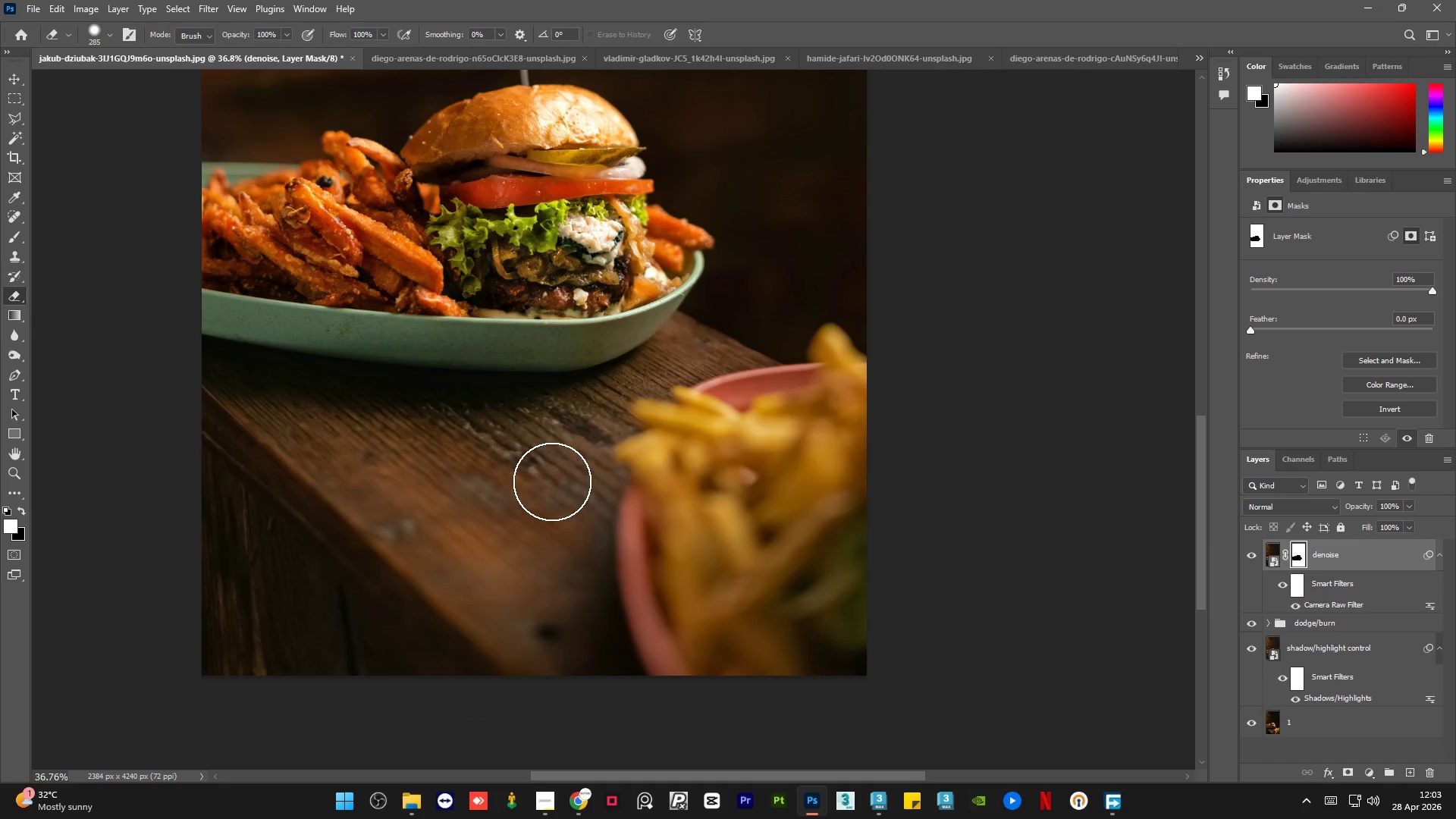 
scroll: coordinate [740, 535], scroll_direction: down, amount: 4.0
 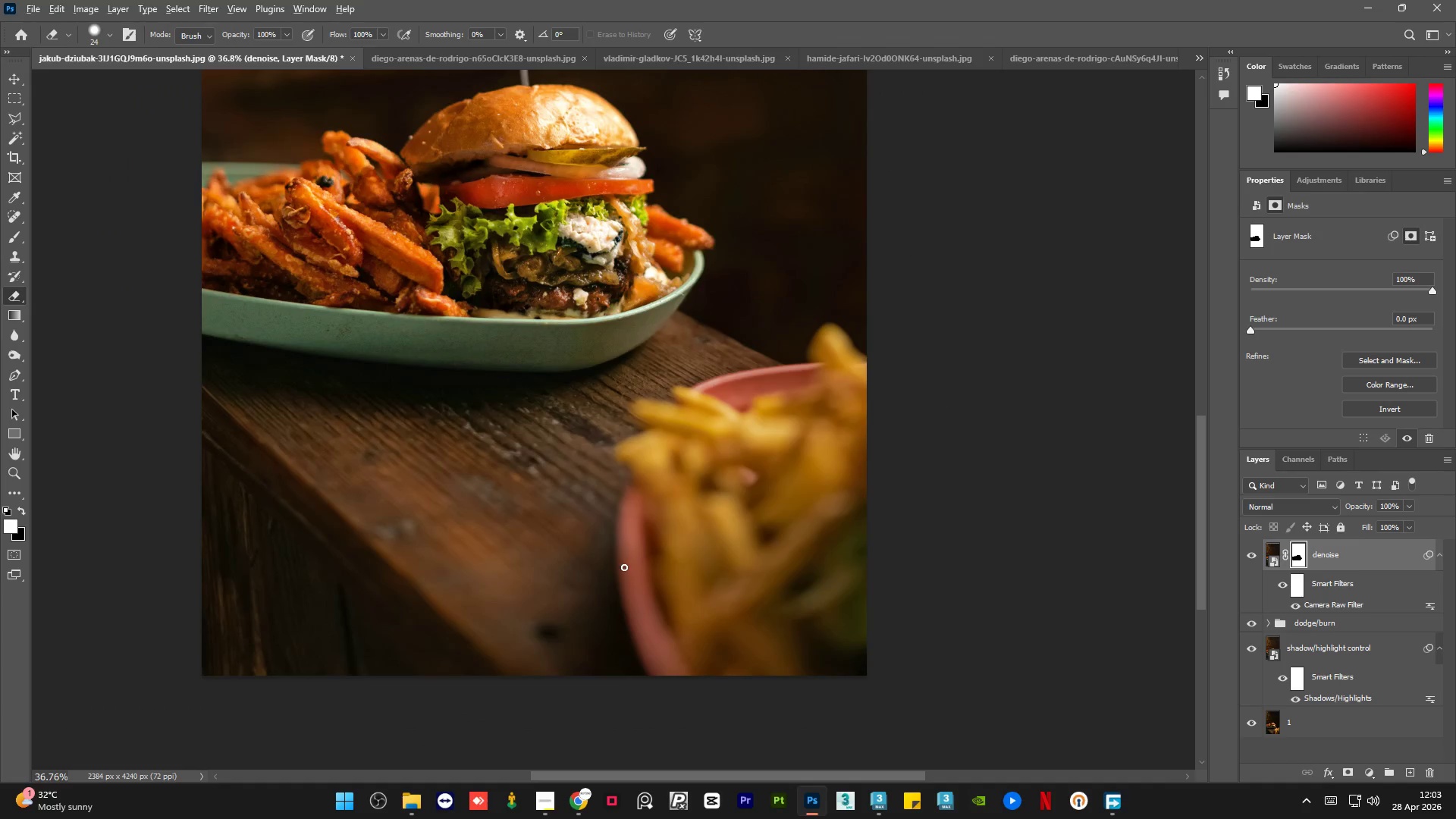 
left_click_drag(start_coordinate=[553, 482], to_coordinate=[839, 417])
 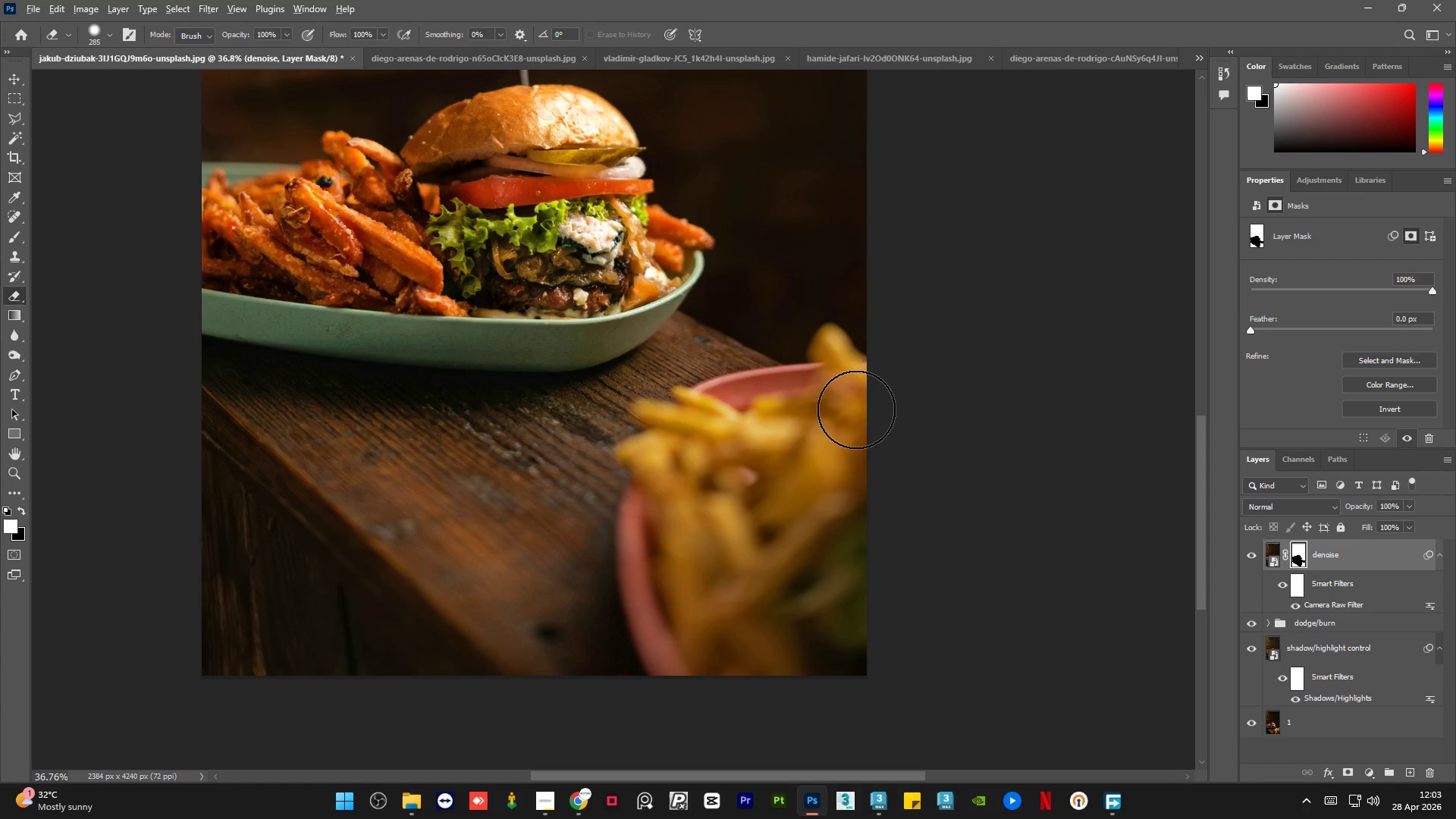 
hold_key(key=AltLeft, duration=0.75)
 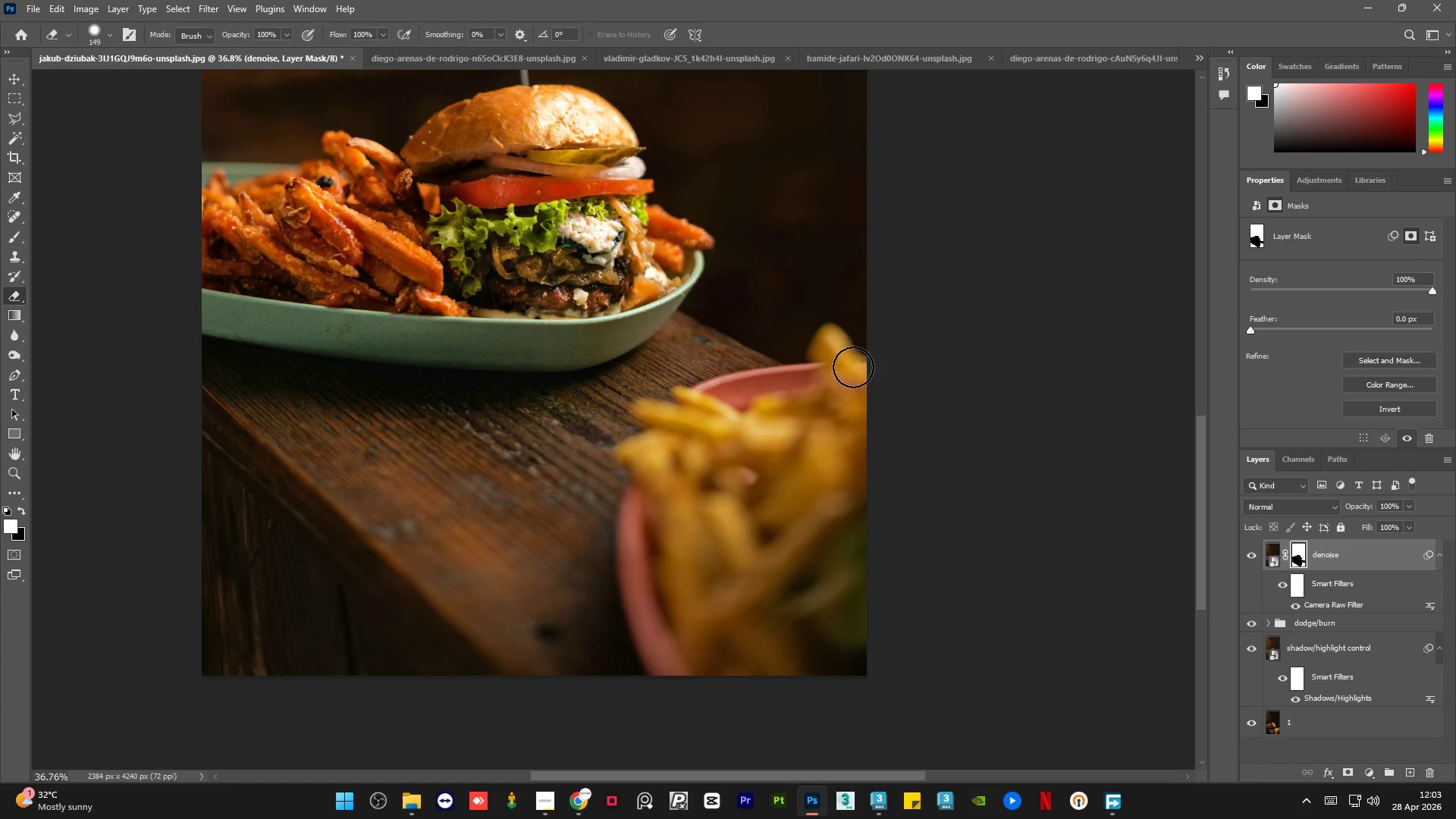 
left_click_drag(start_coordinate=[855, 370], to_coordinate=[747, 451])
 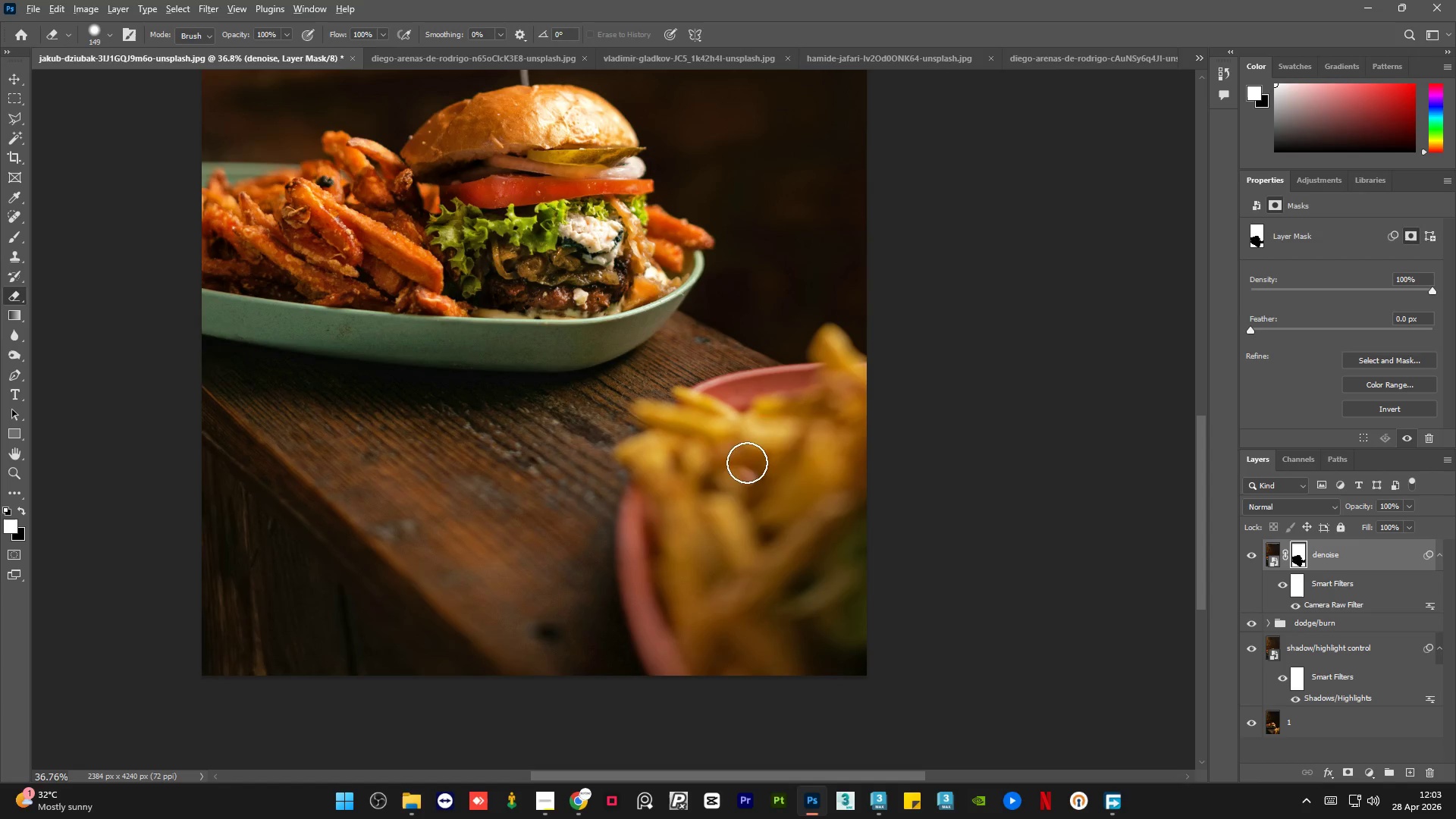 
hold_key(key=AltLeft, duration=0.34)
 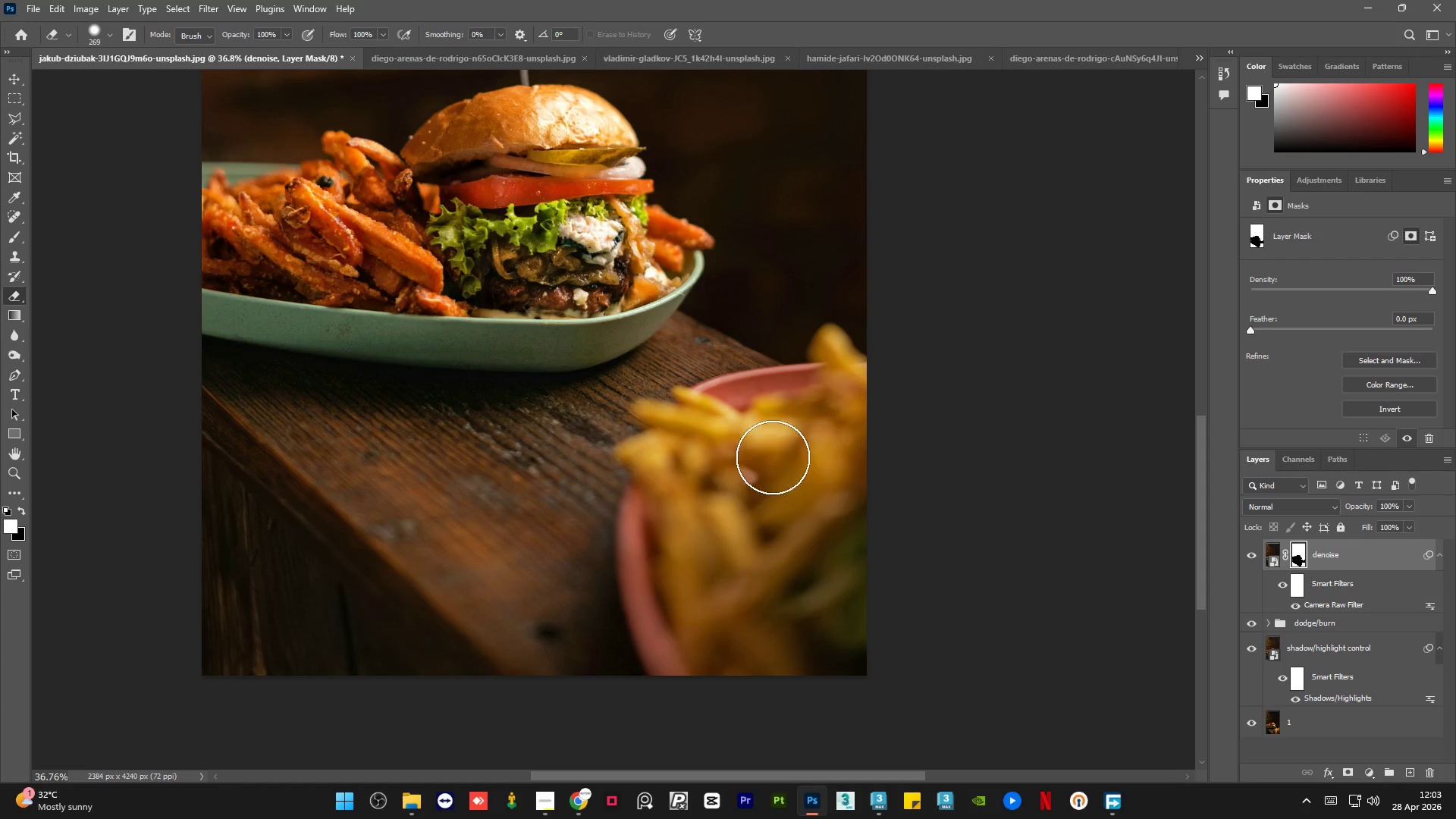 
left_click_drag(start_coordinate=[759, 467], to_coordinate=[771, 425])
 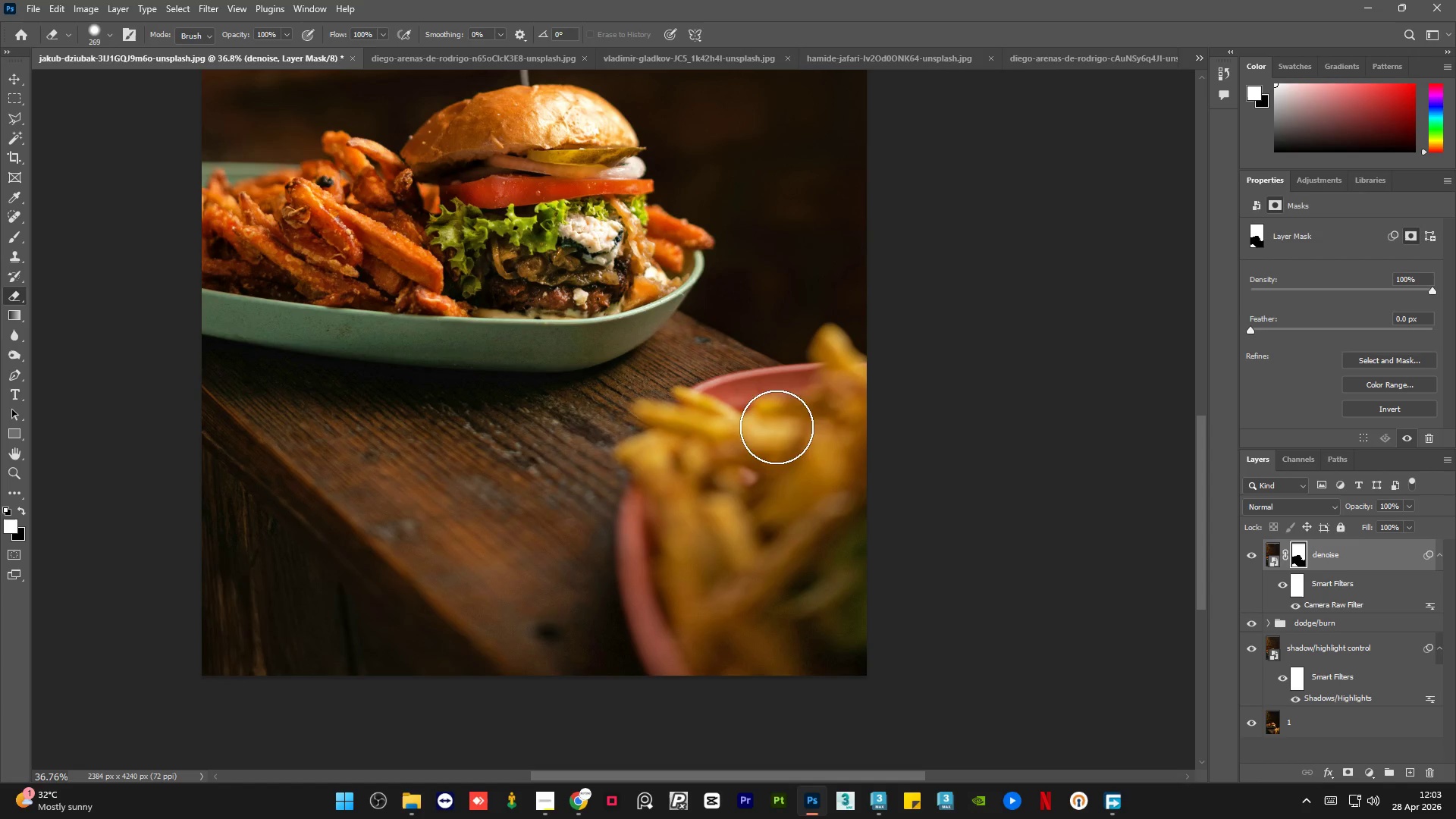 
hold_key(key=AltLeft, duration=1.75)
scroll: coordinate [823, 320], scroll_direction: up, amount: 12.0
 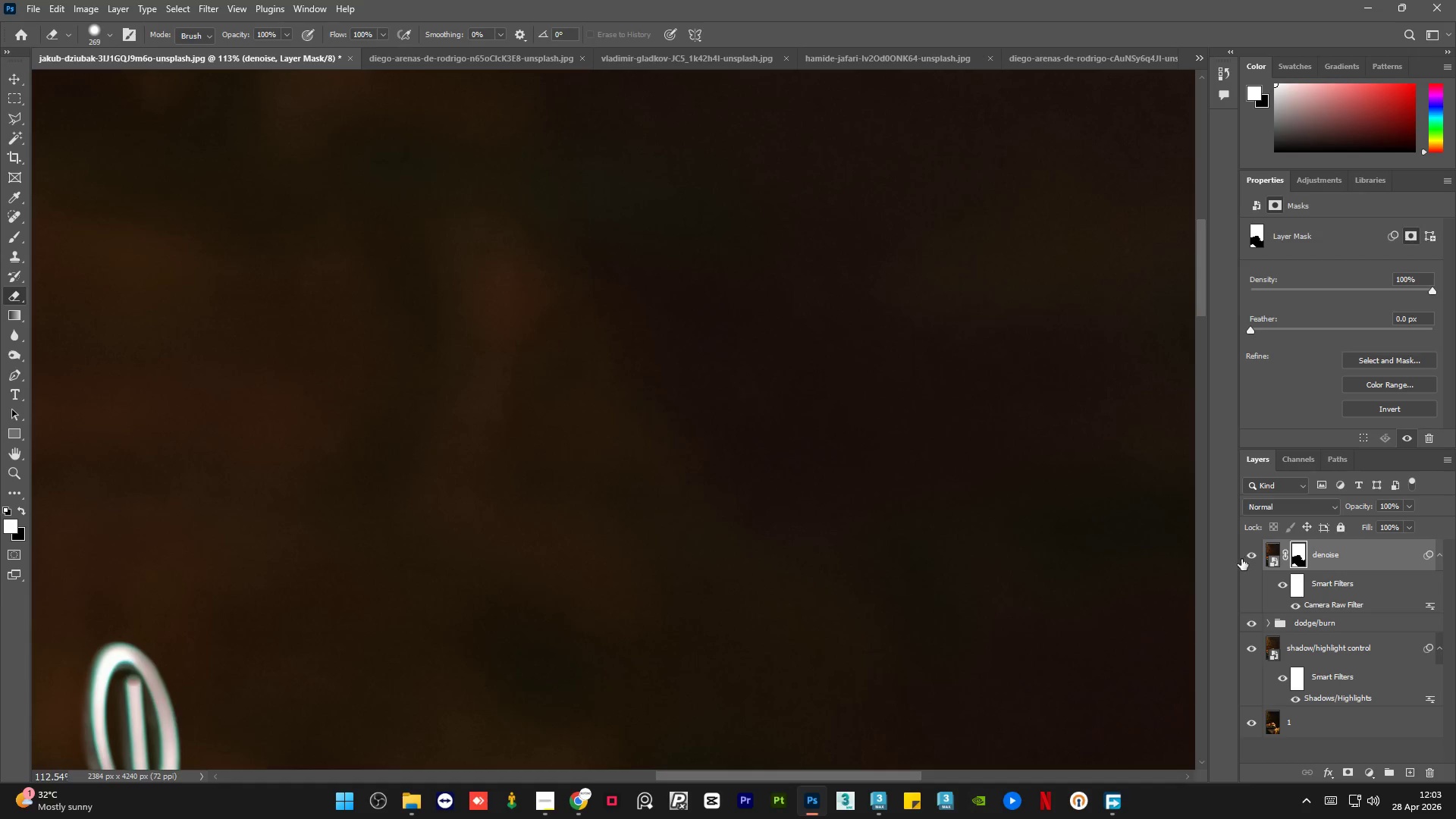 
left_click([1247, 555])
 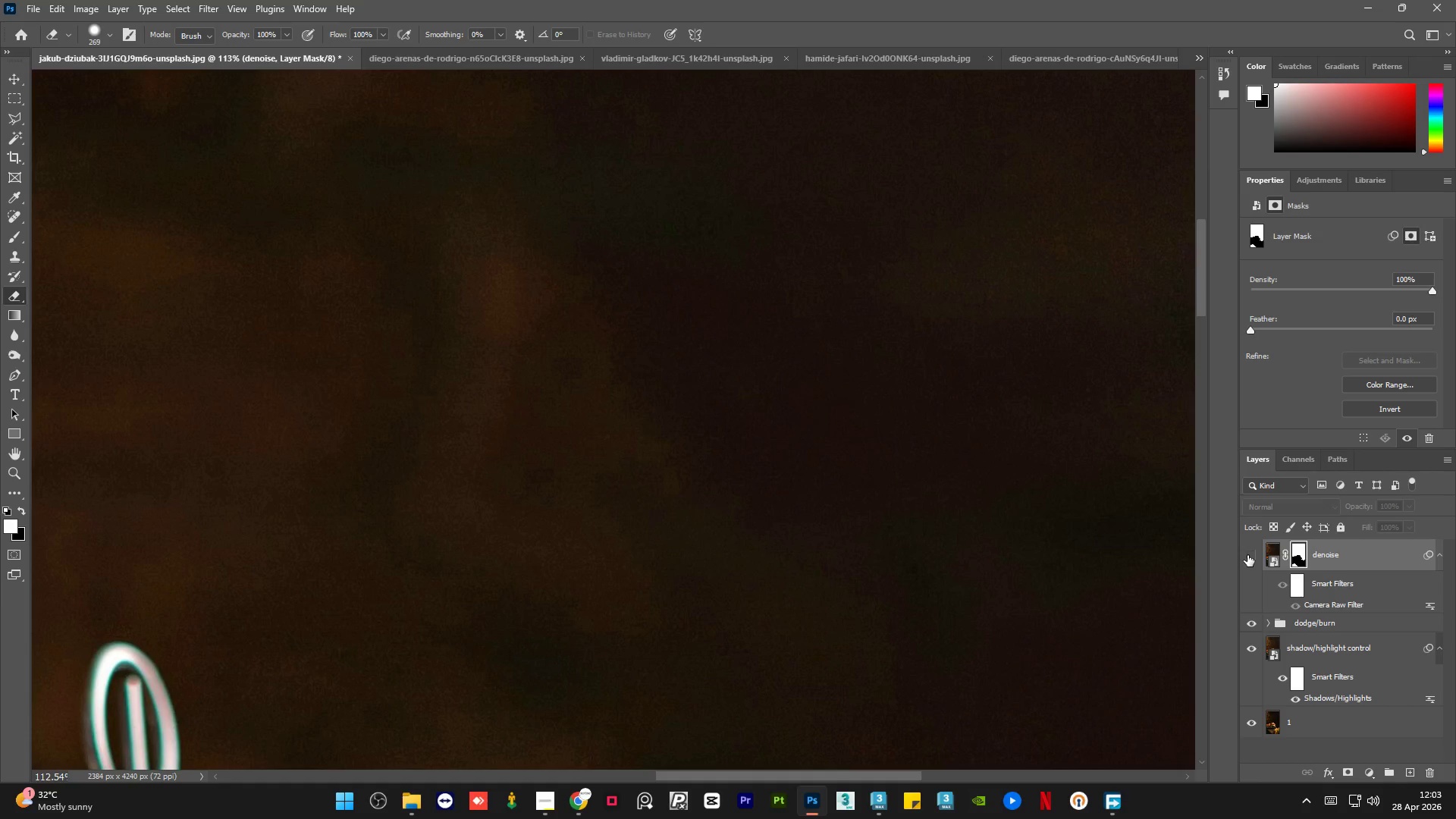 
left_click([1247, 555])
 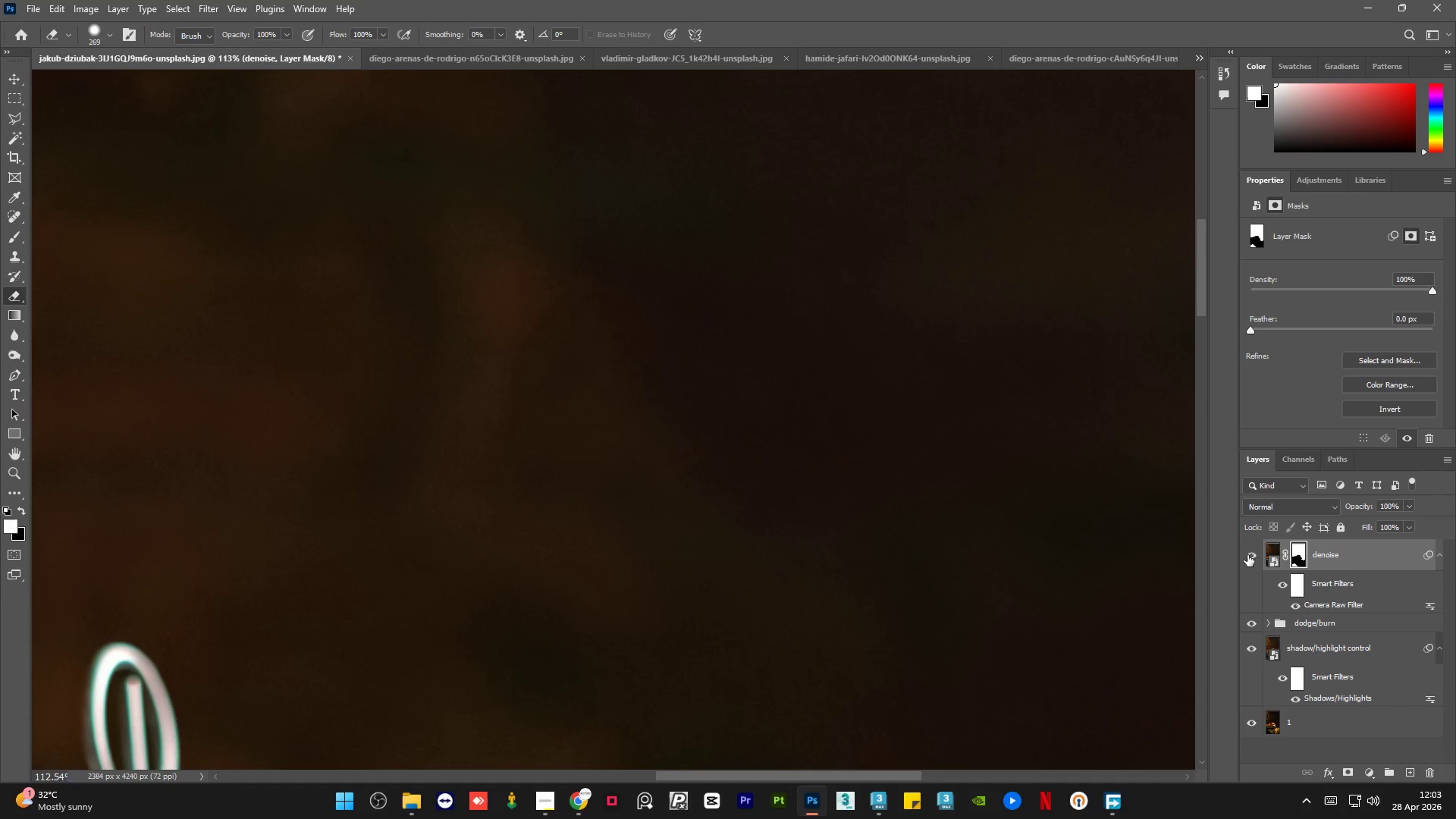 
left_click([1247, 555])
 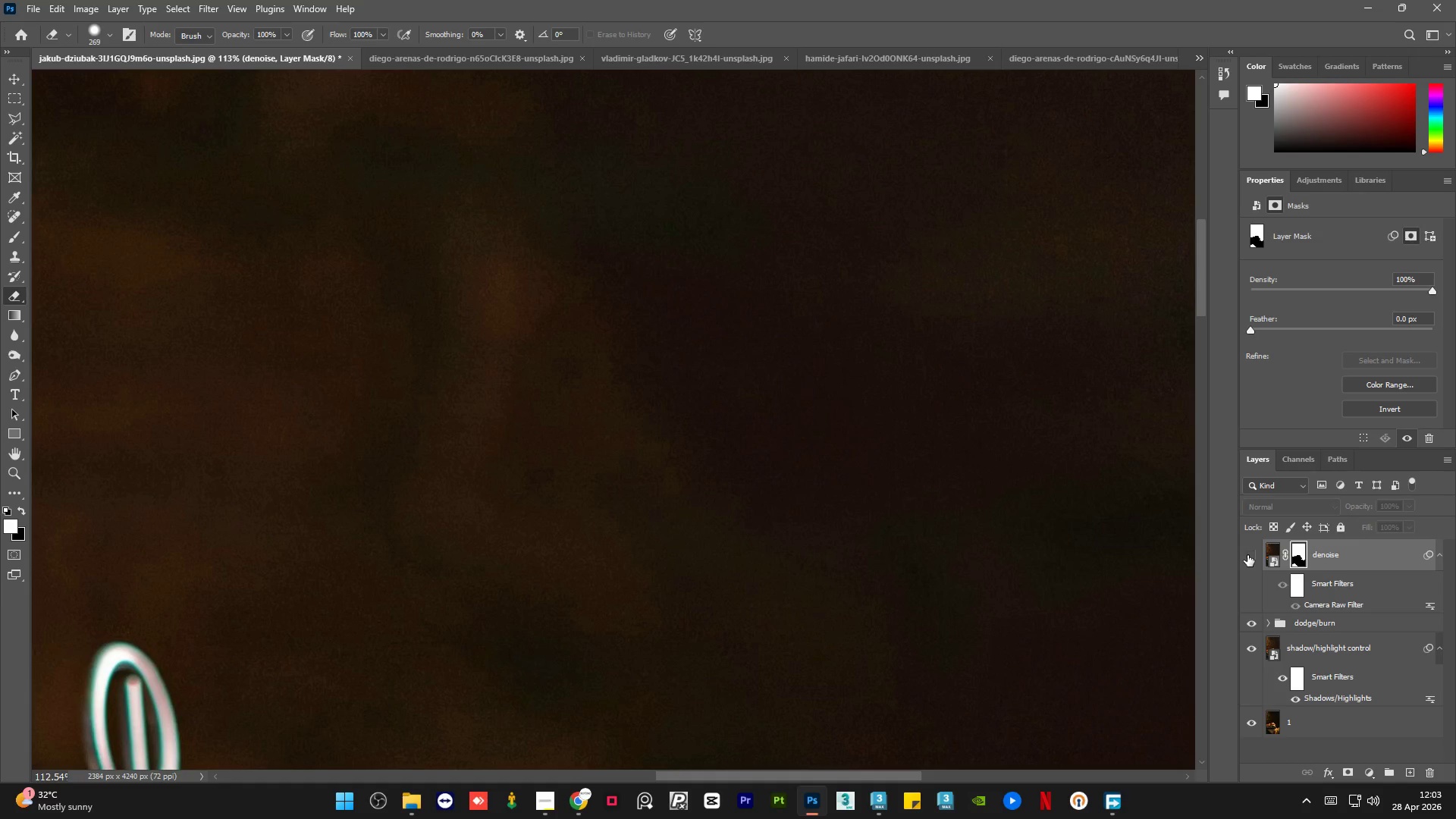 
left_click([1247, 555])
 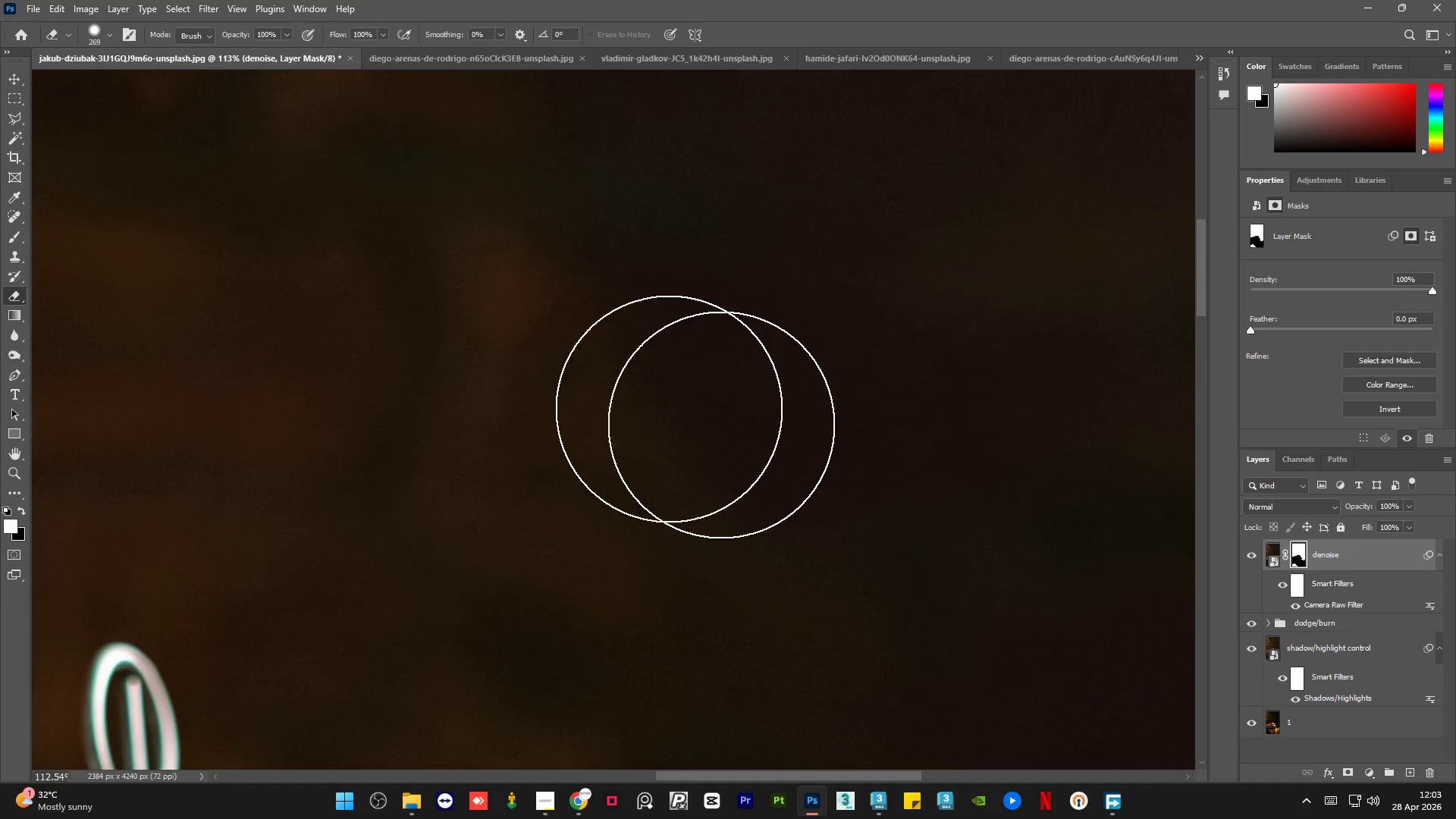 
hold_key(key=AltLeft, duration=1.44)
scroll: coordinate [658, 301], scroll_direction: down, amount: 21.0
 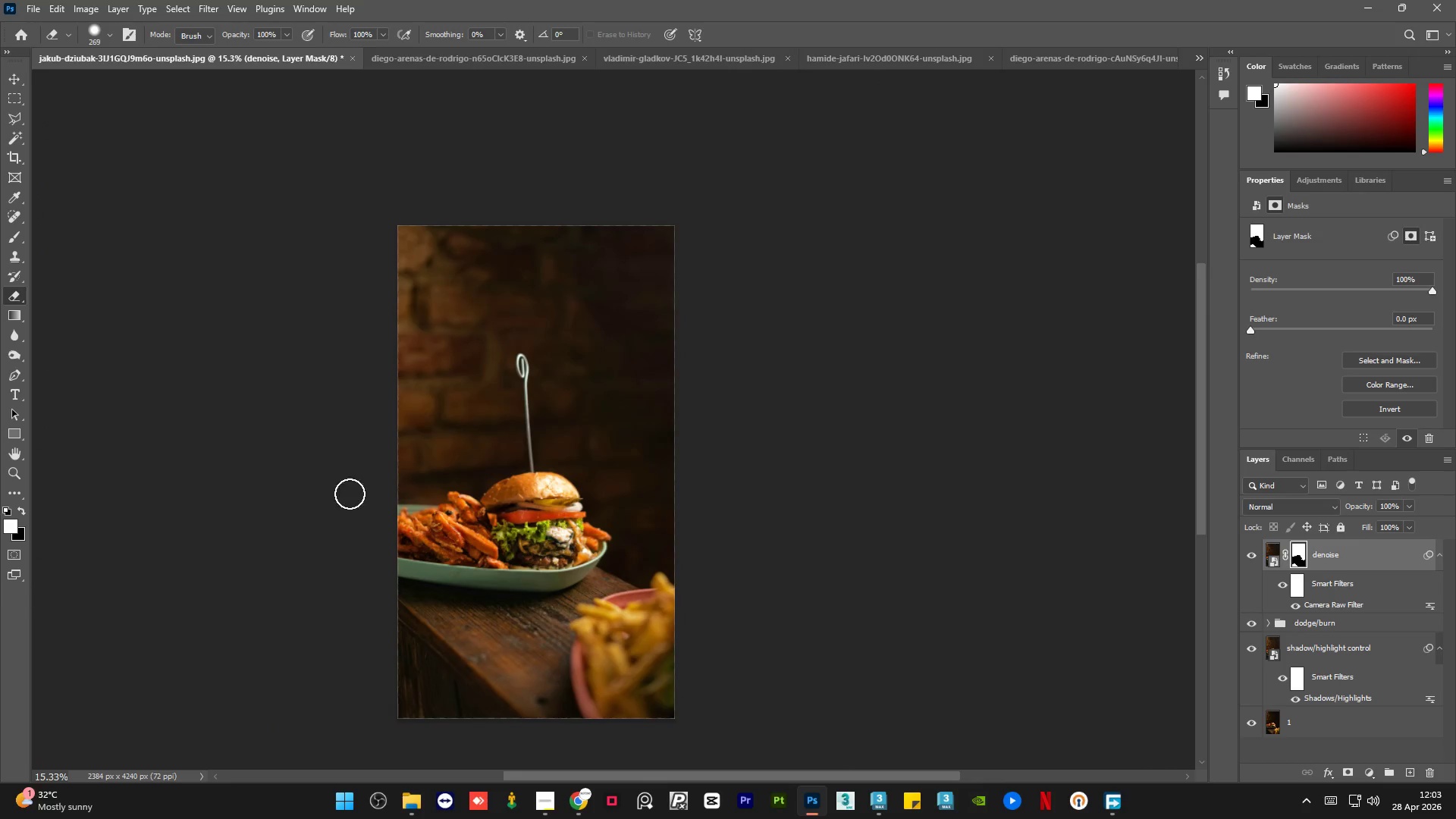 
hold_key(key=AltLeft, duration=0.38)
scroll: coordinate [338, 506], scroll_direction: down, amount: 1.0
 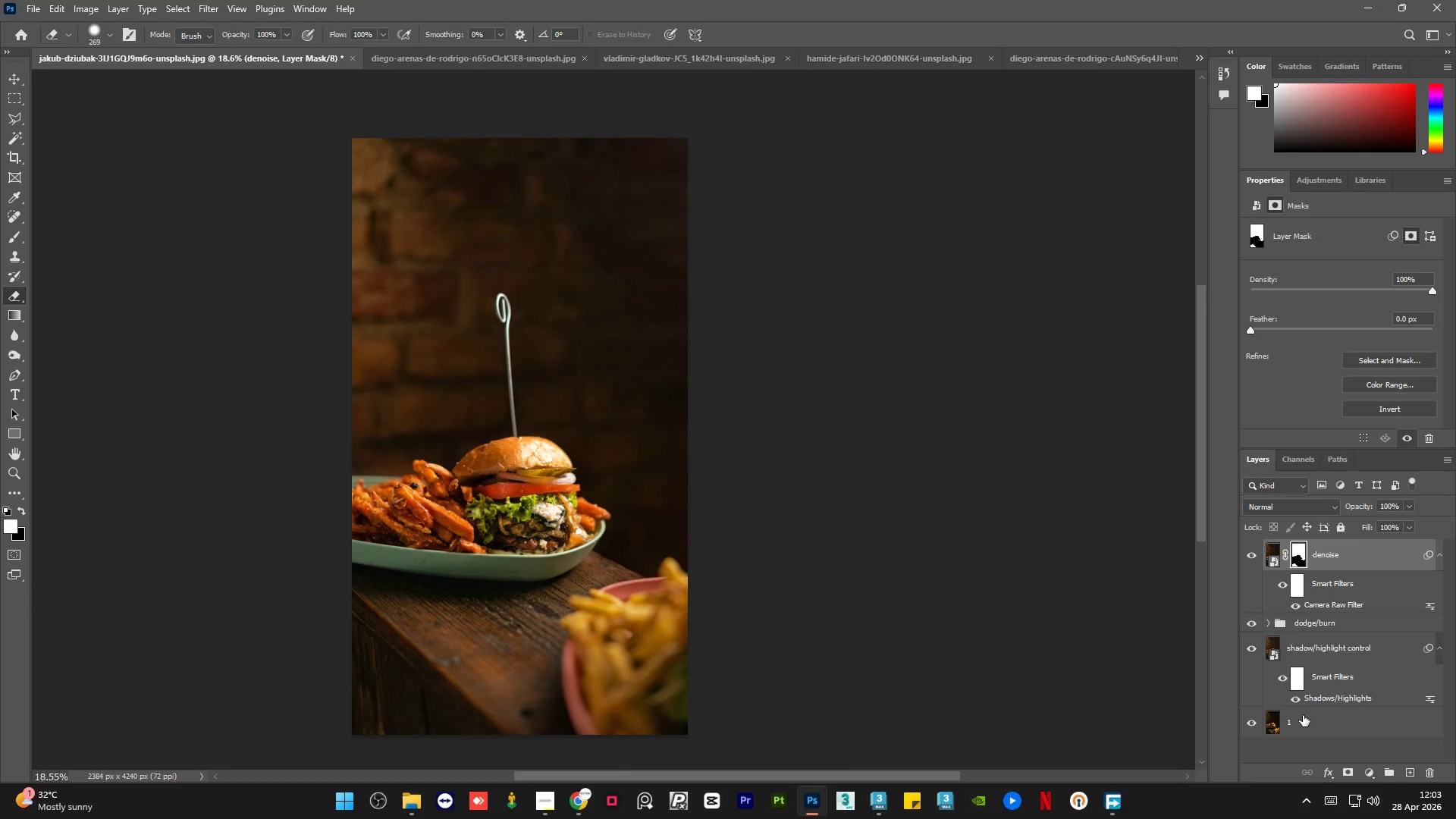 
hold_key(key=AltLeft, duration=4.73)
left_click([1254, 722])
 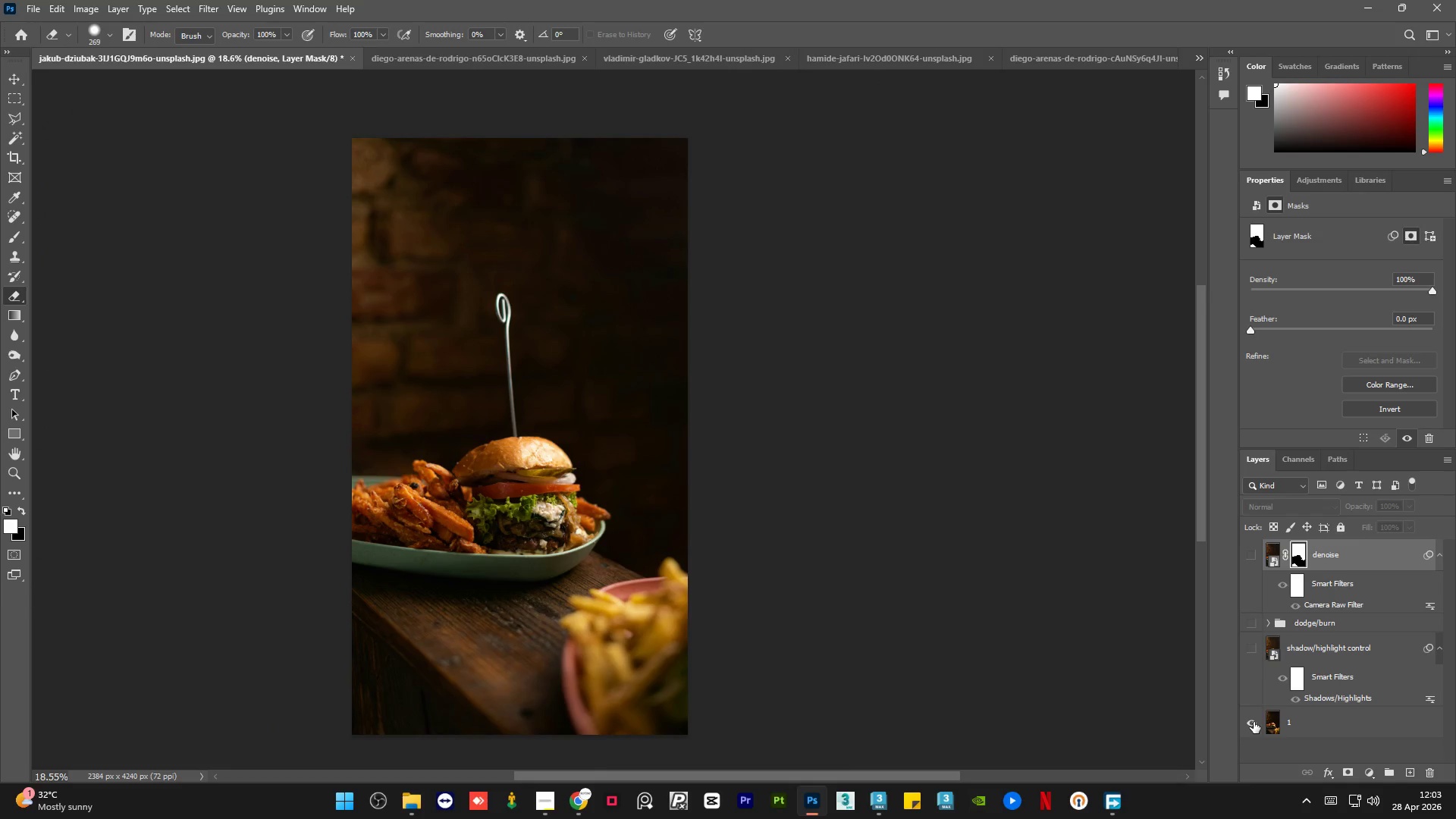 
left_click([1254, 722])
 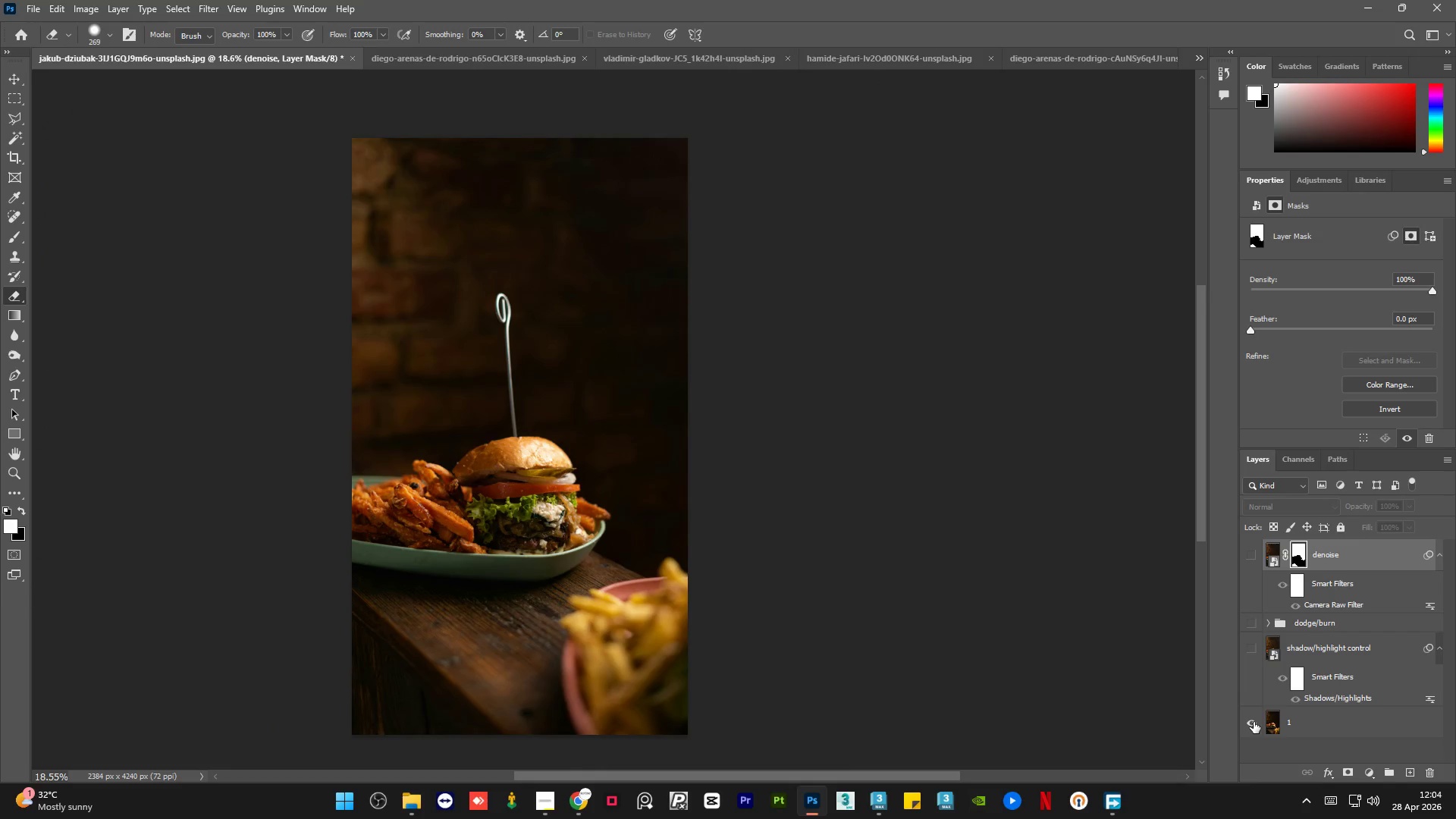 
double_click([1254, 722])
 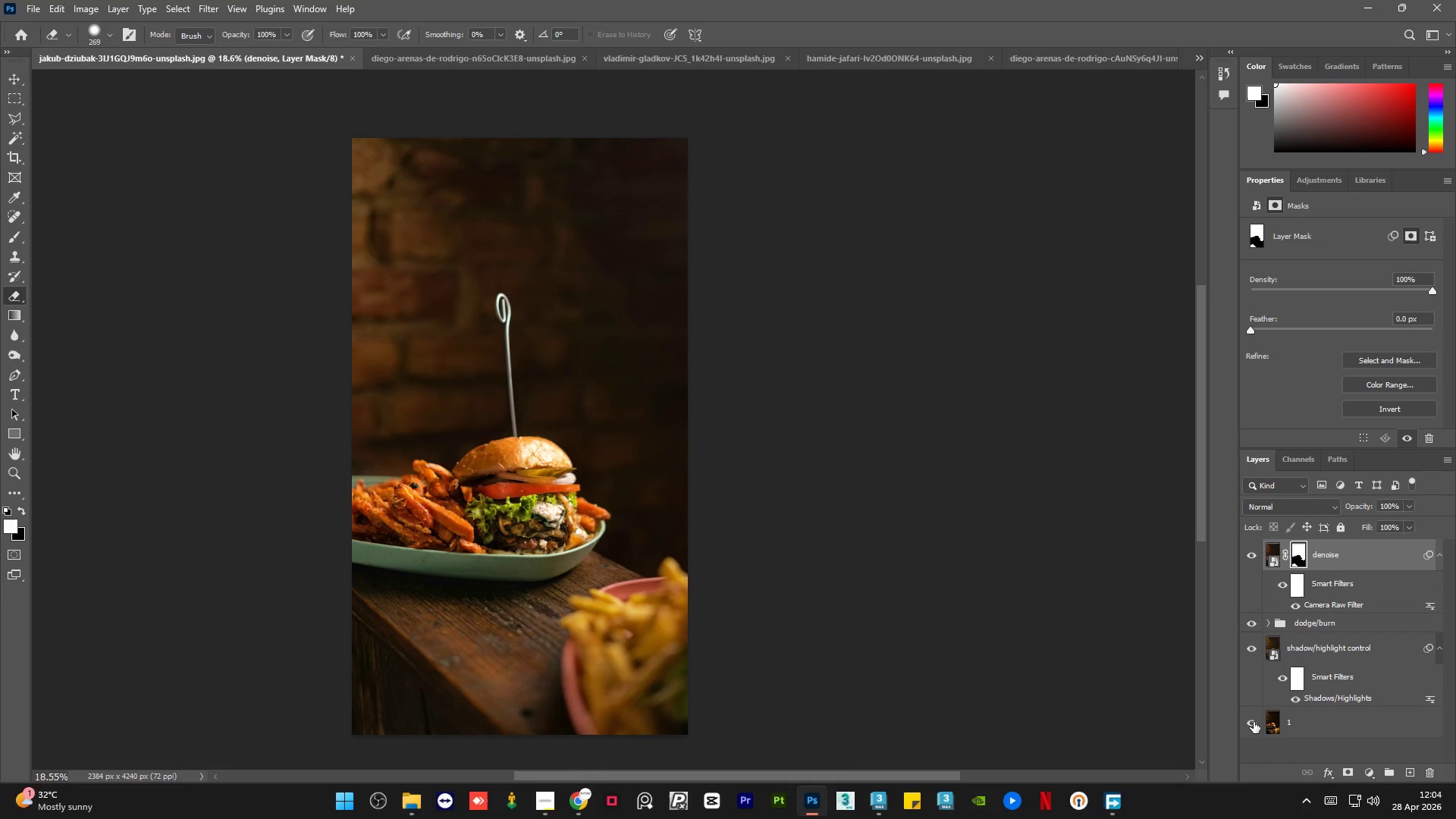 
left_click([1254, 722])
 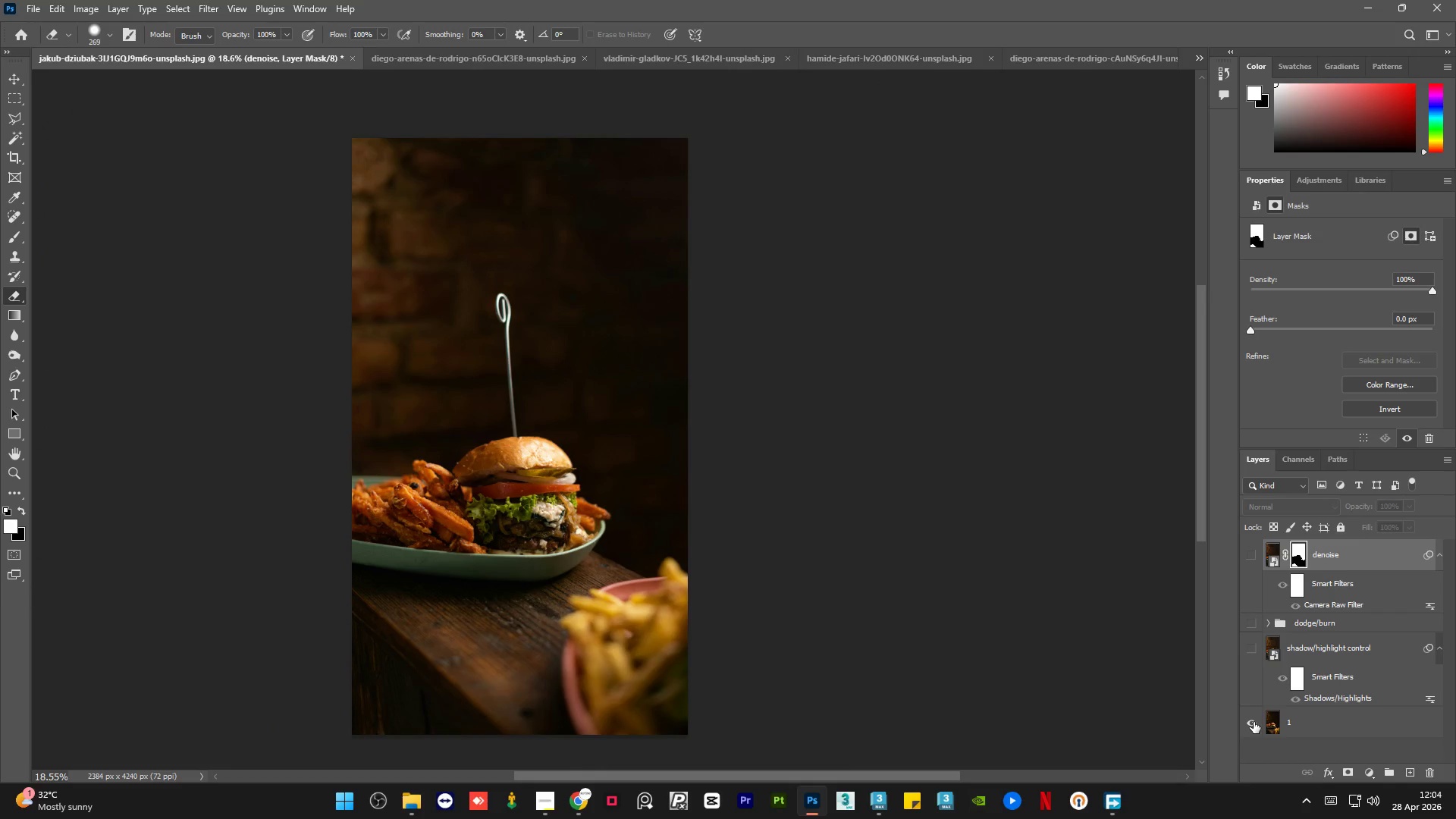 
left_click([1254, 722])
 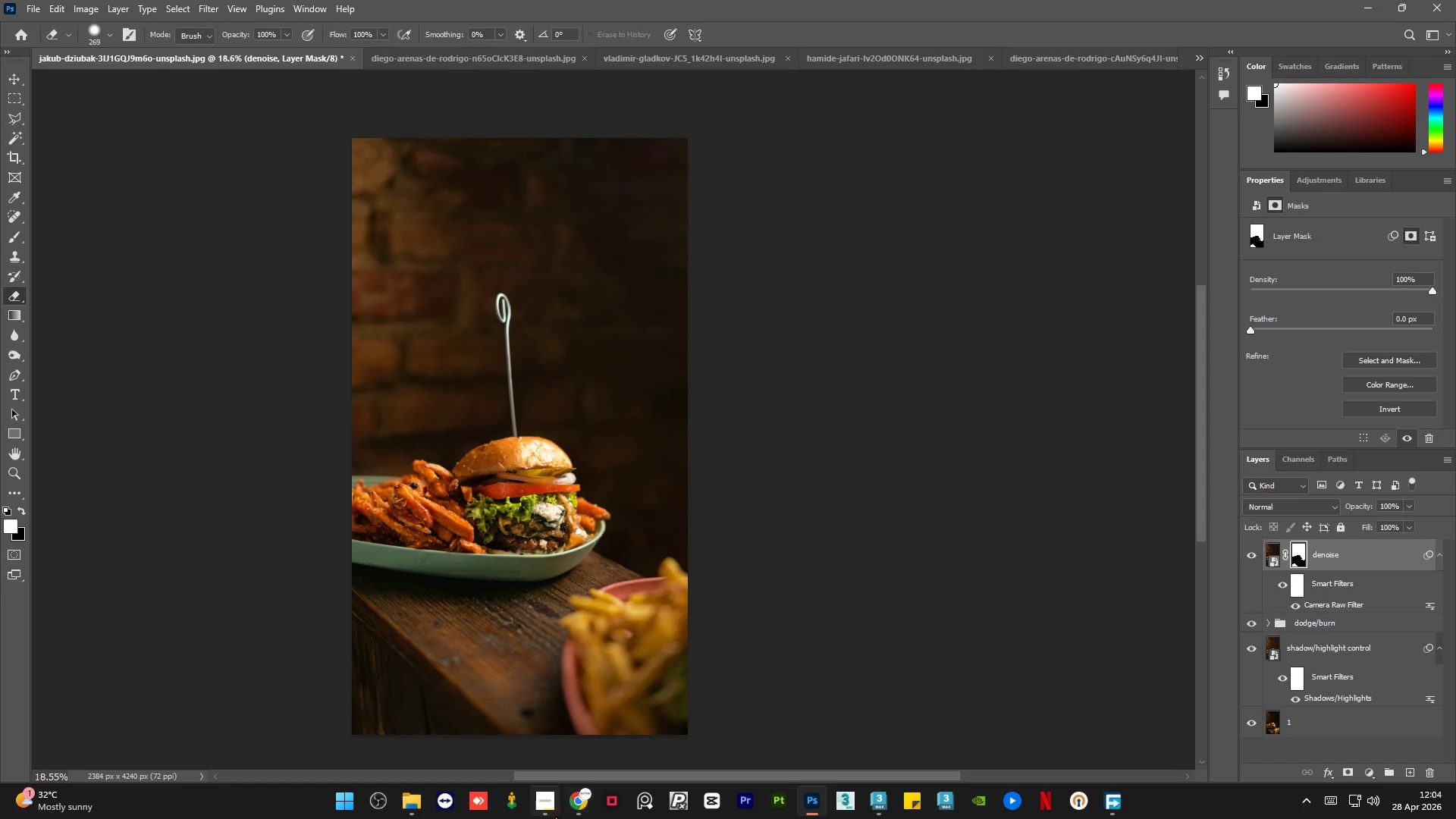 
left_click([550, 817])